 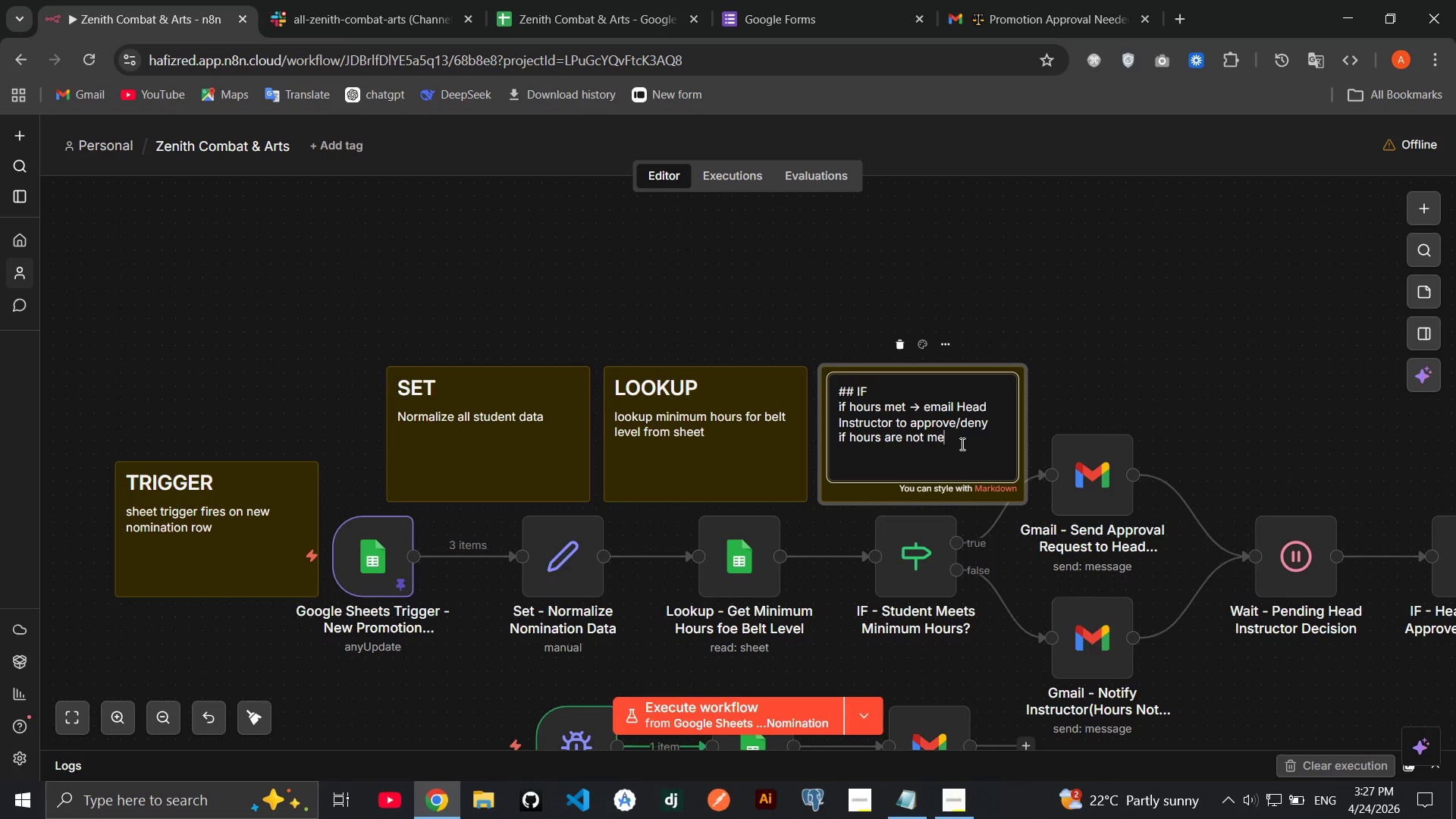 
key(T)
 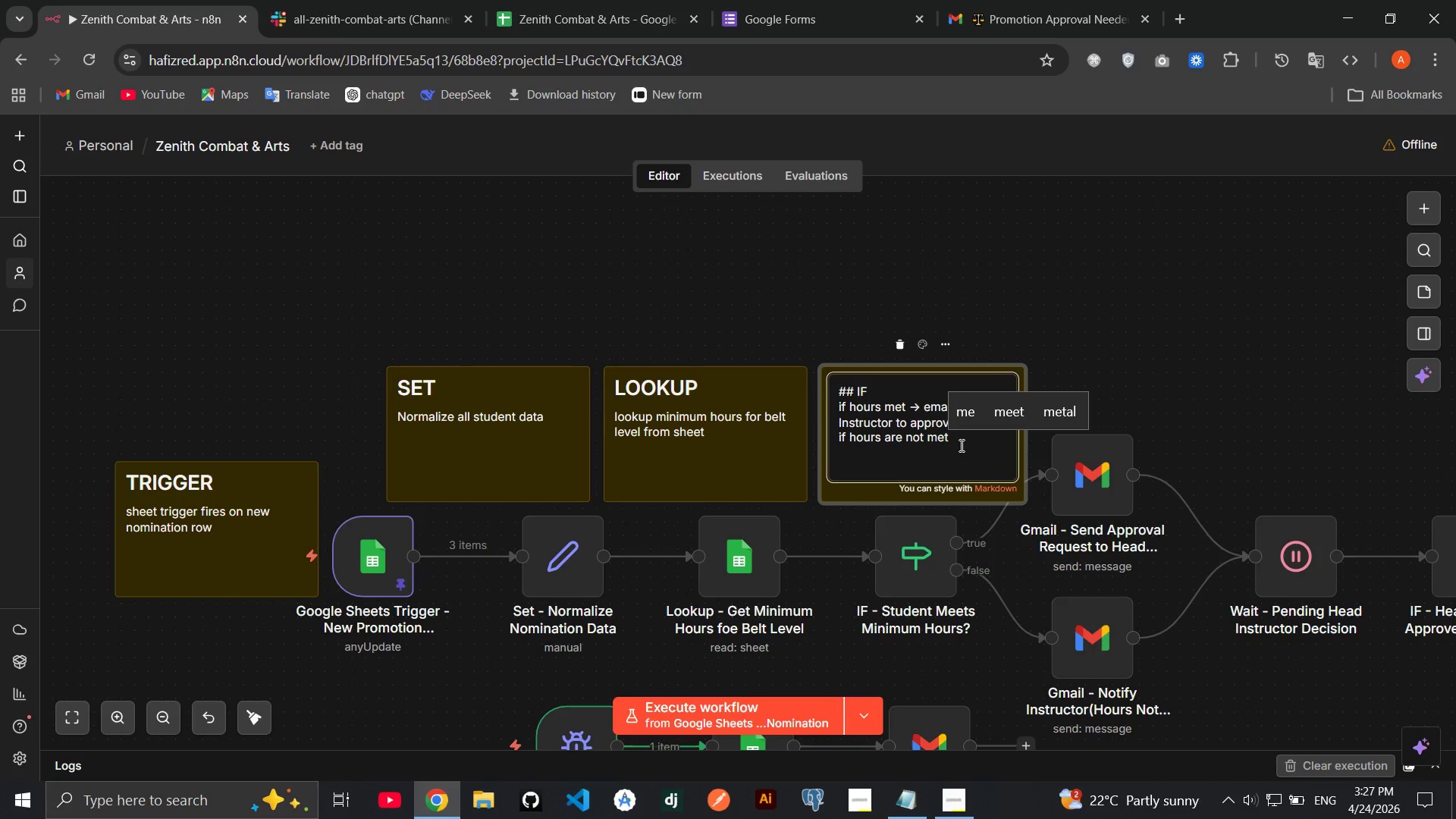 
type( -> email)
 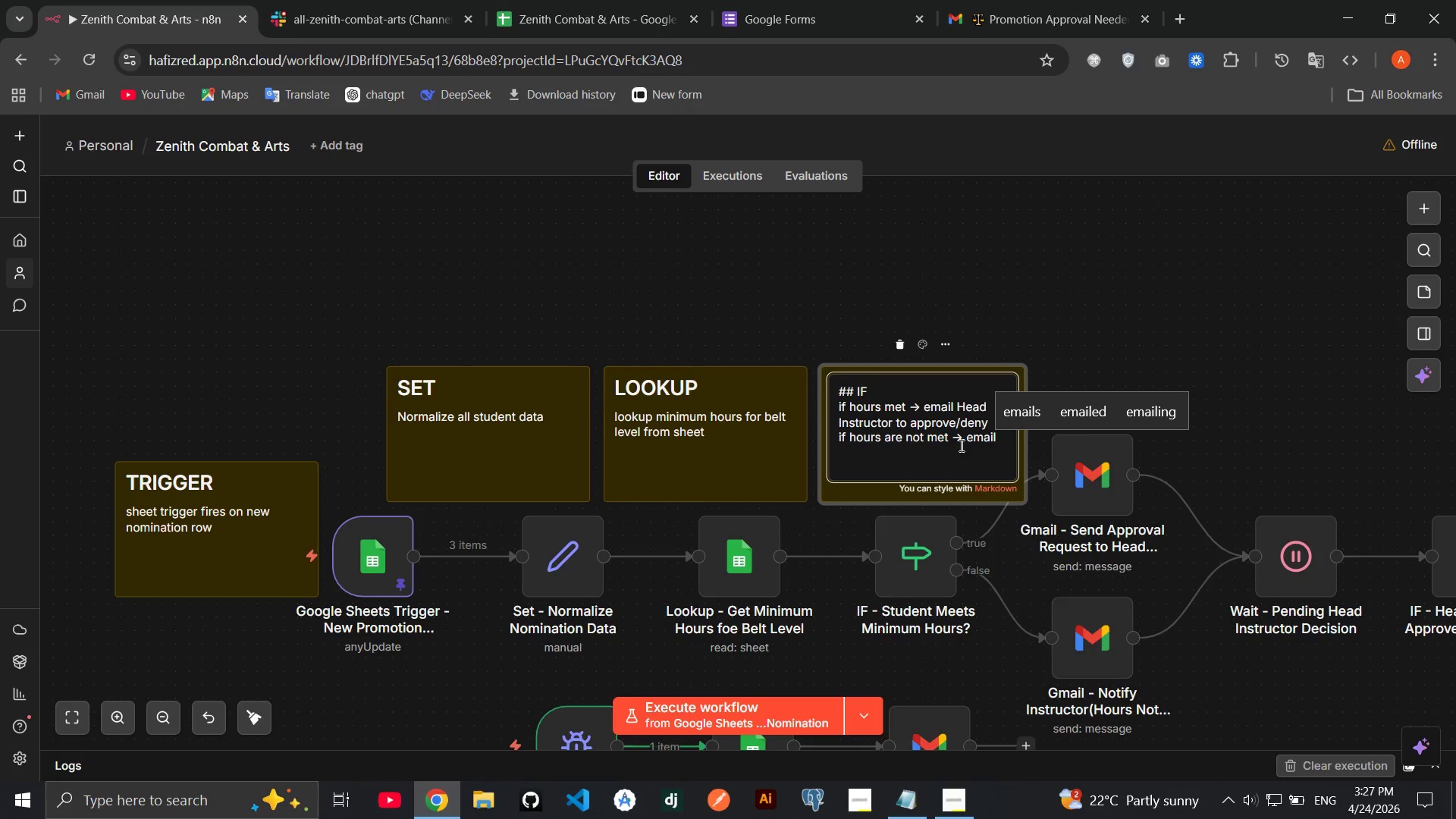 
type( instructio)
key(Backspace)
key(Backspace)
type(or )
 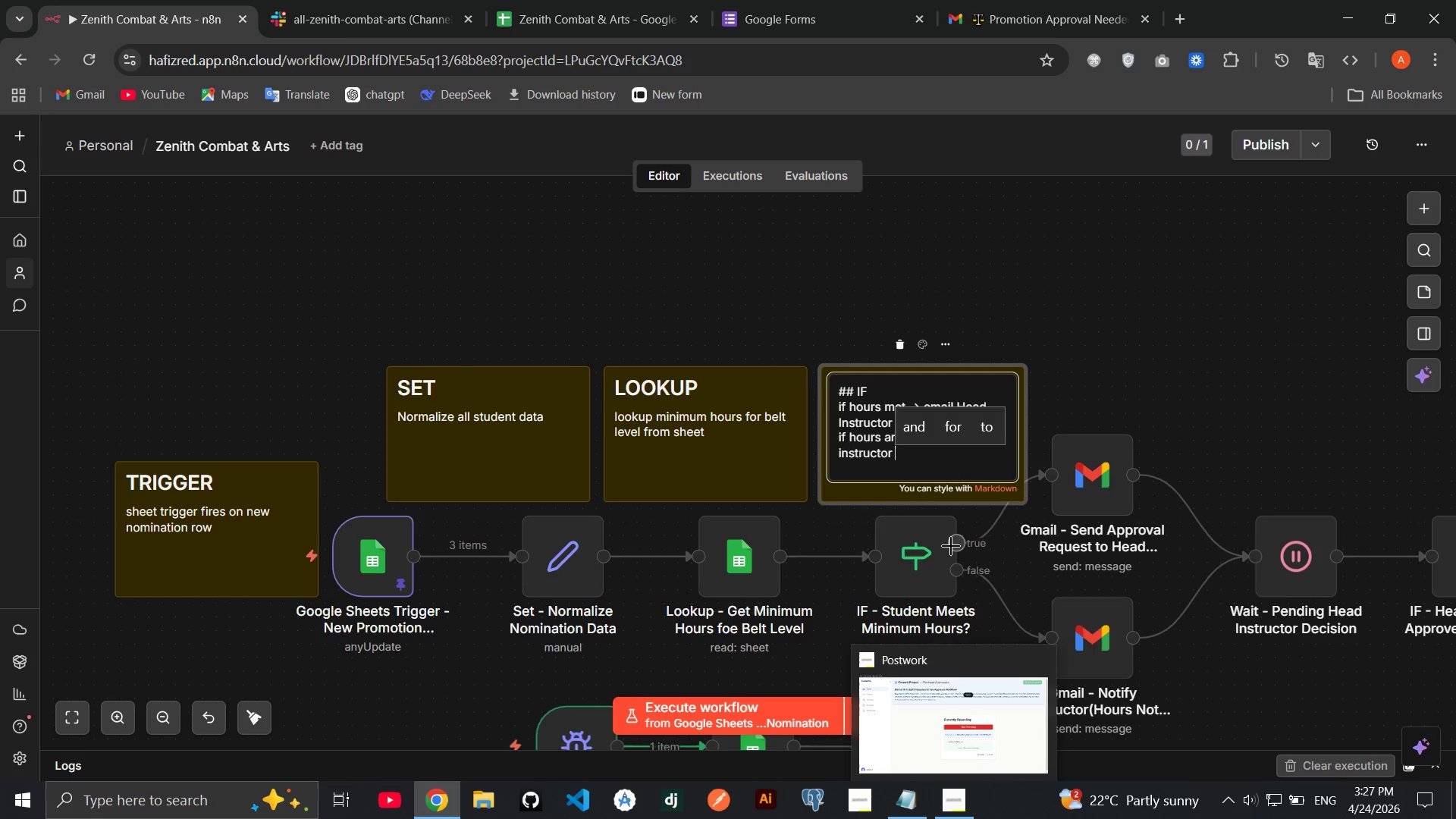 
wait(5.83)
 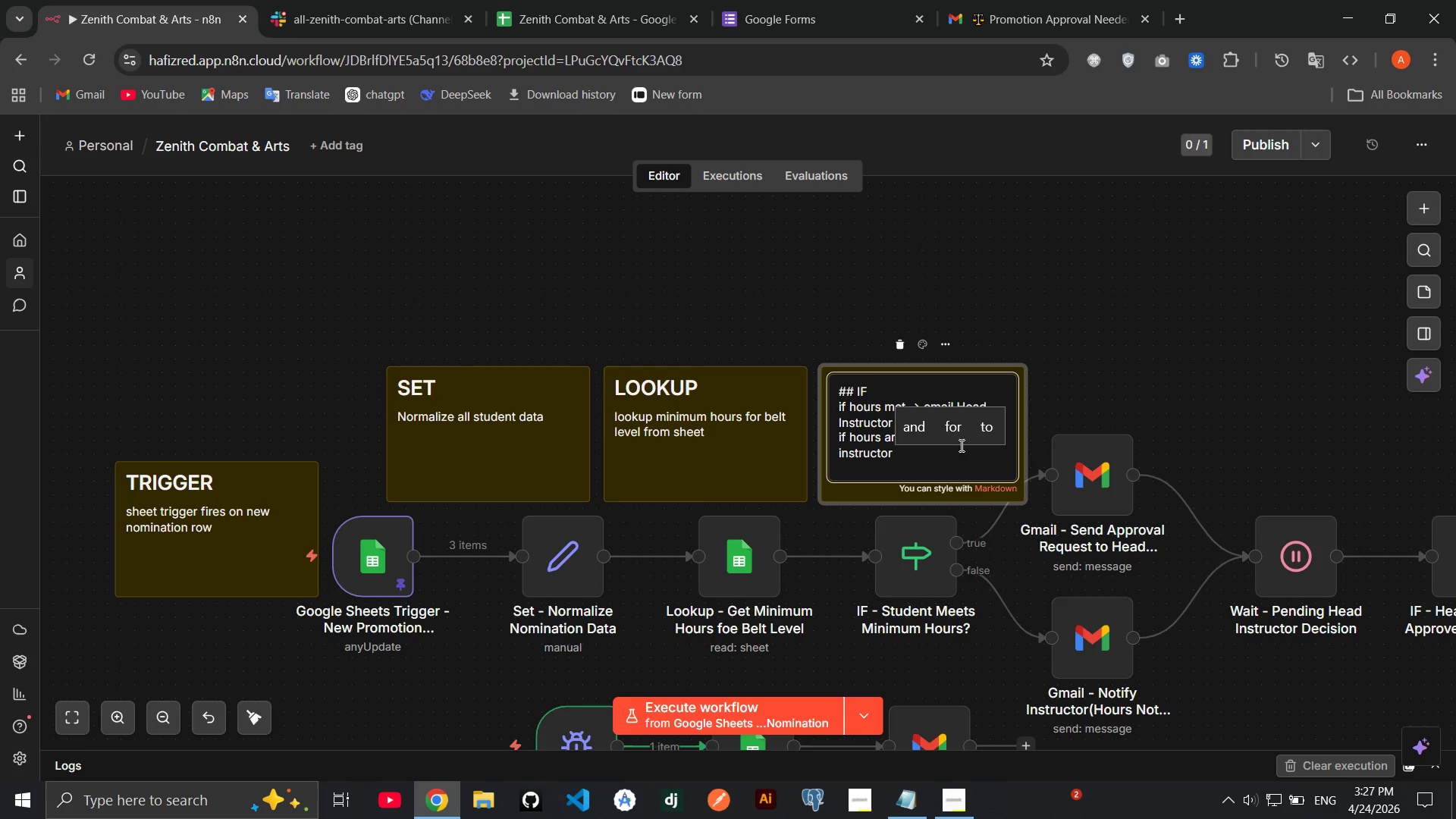 
left_click([921, 447])
 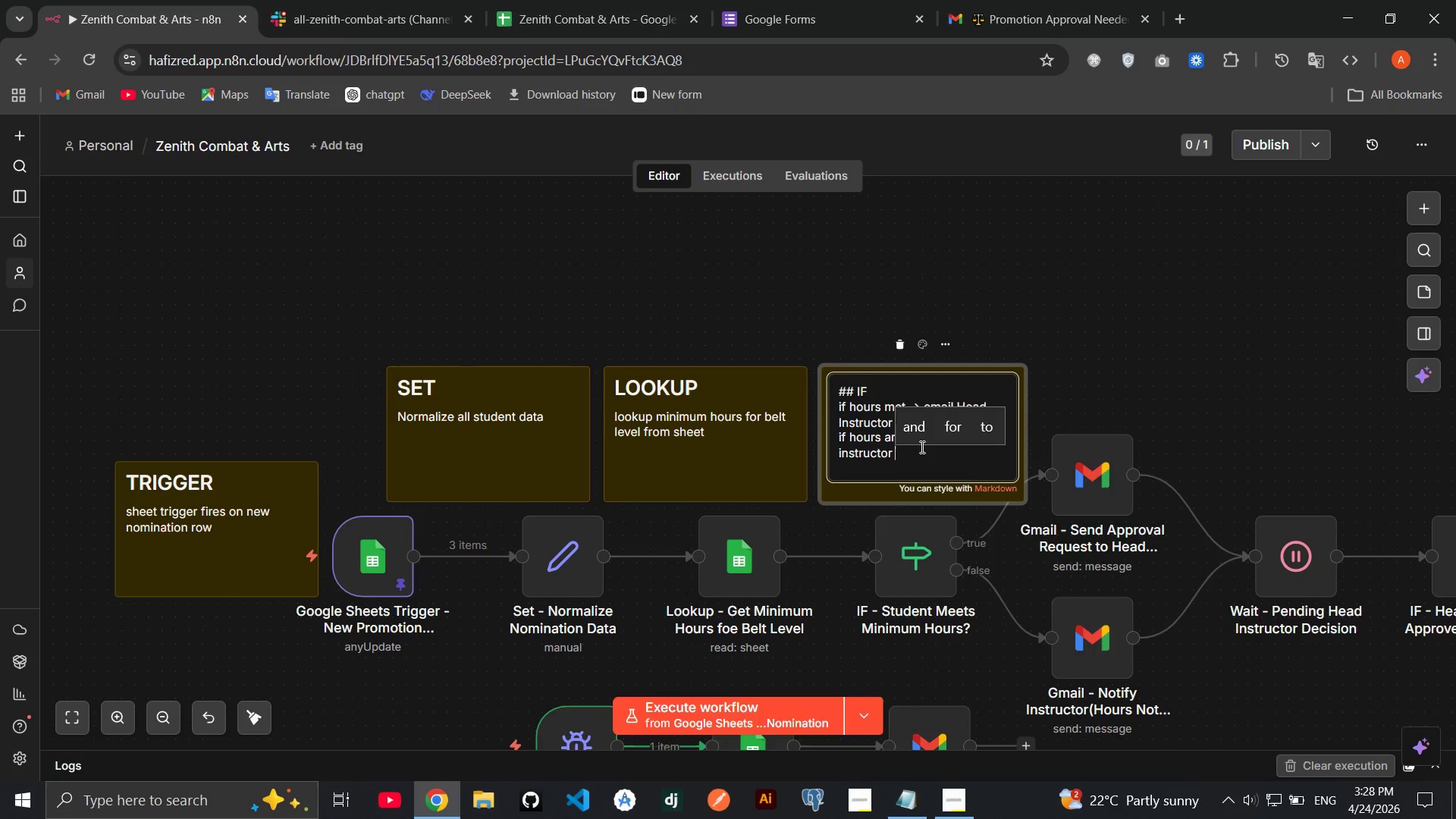 
type(())
 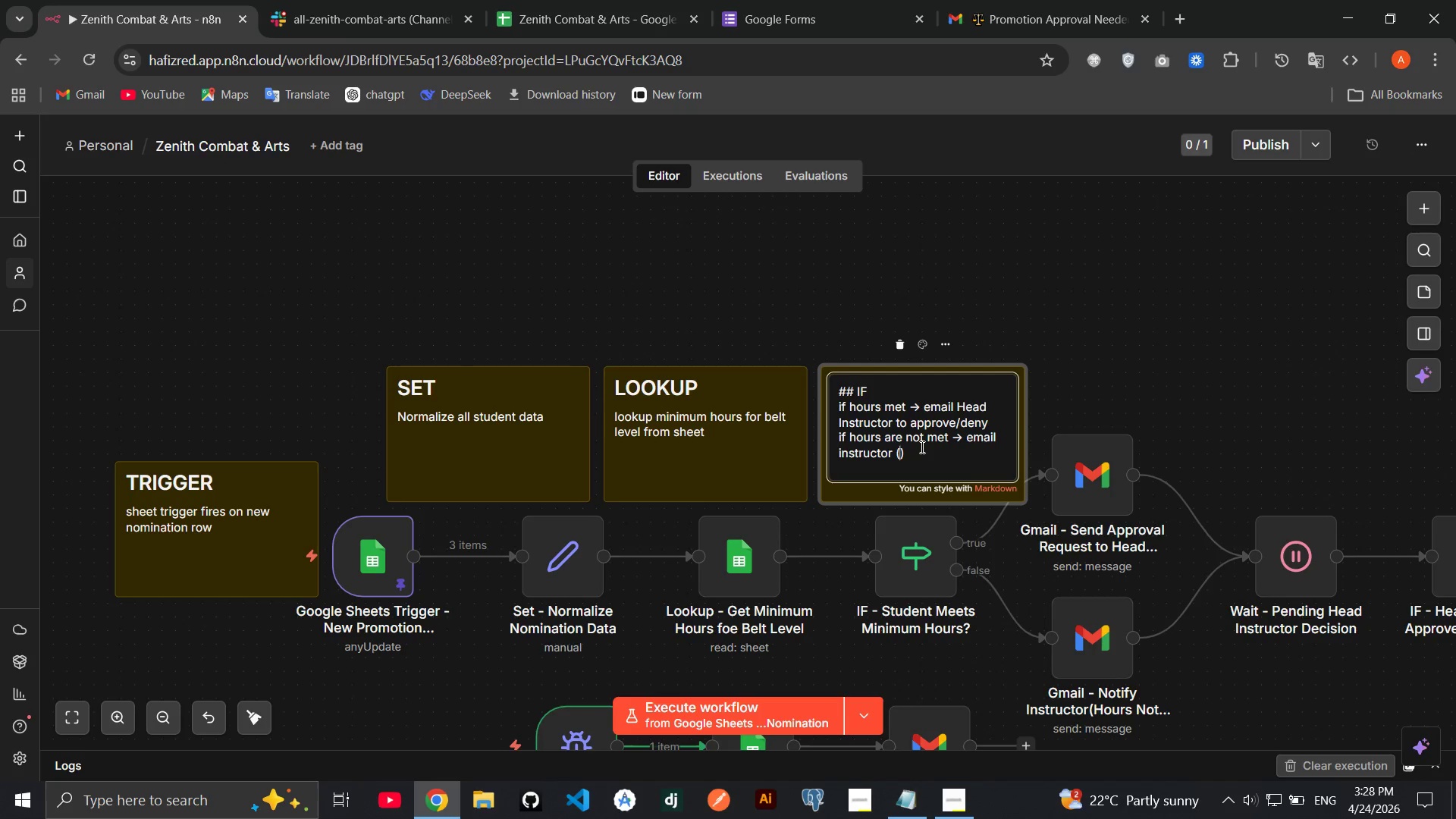 
key(ArrowLeft)
 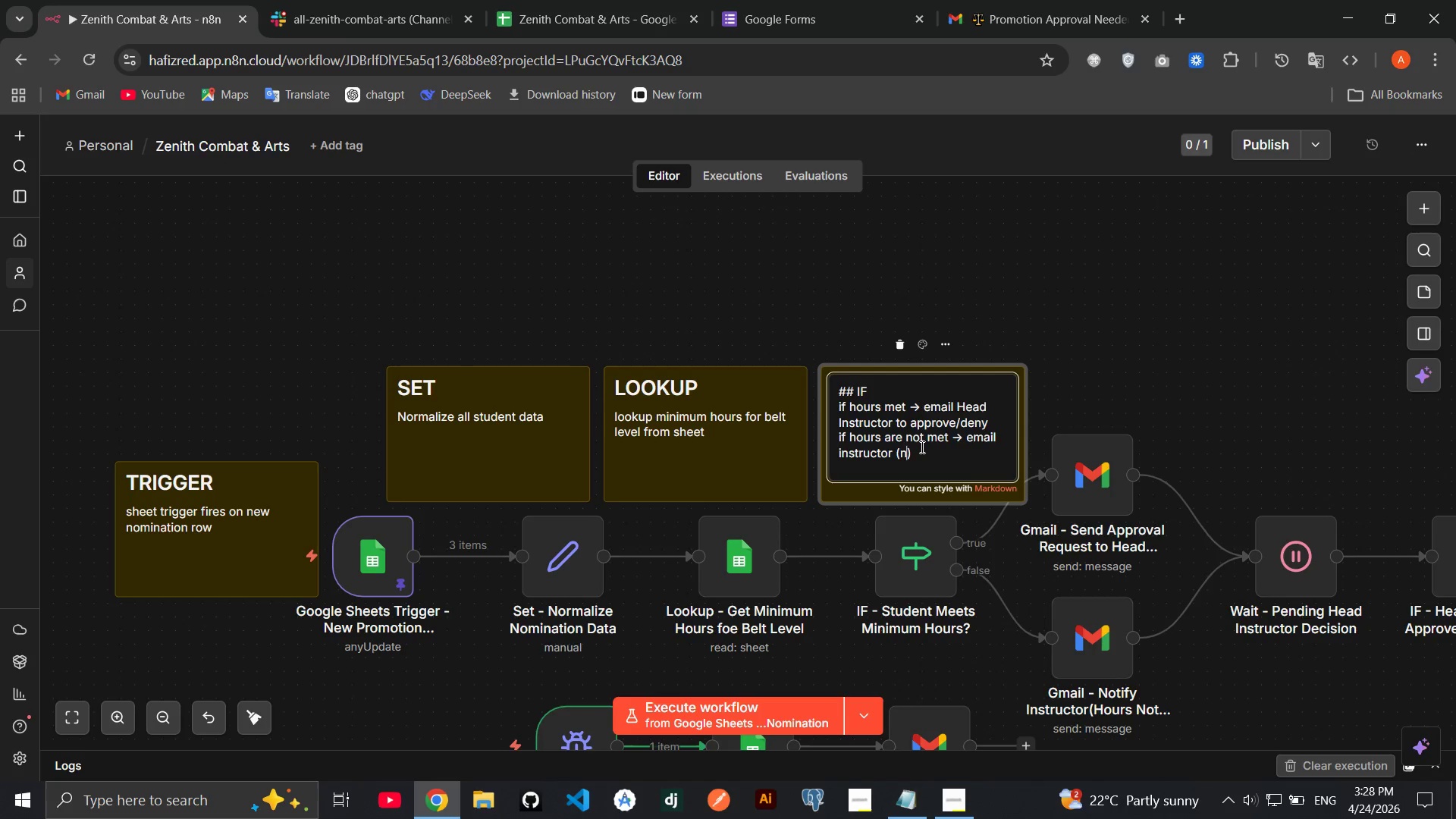 
type(not qualified)
 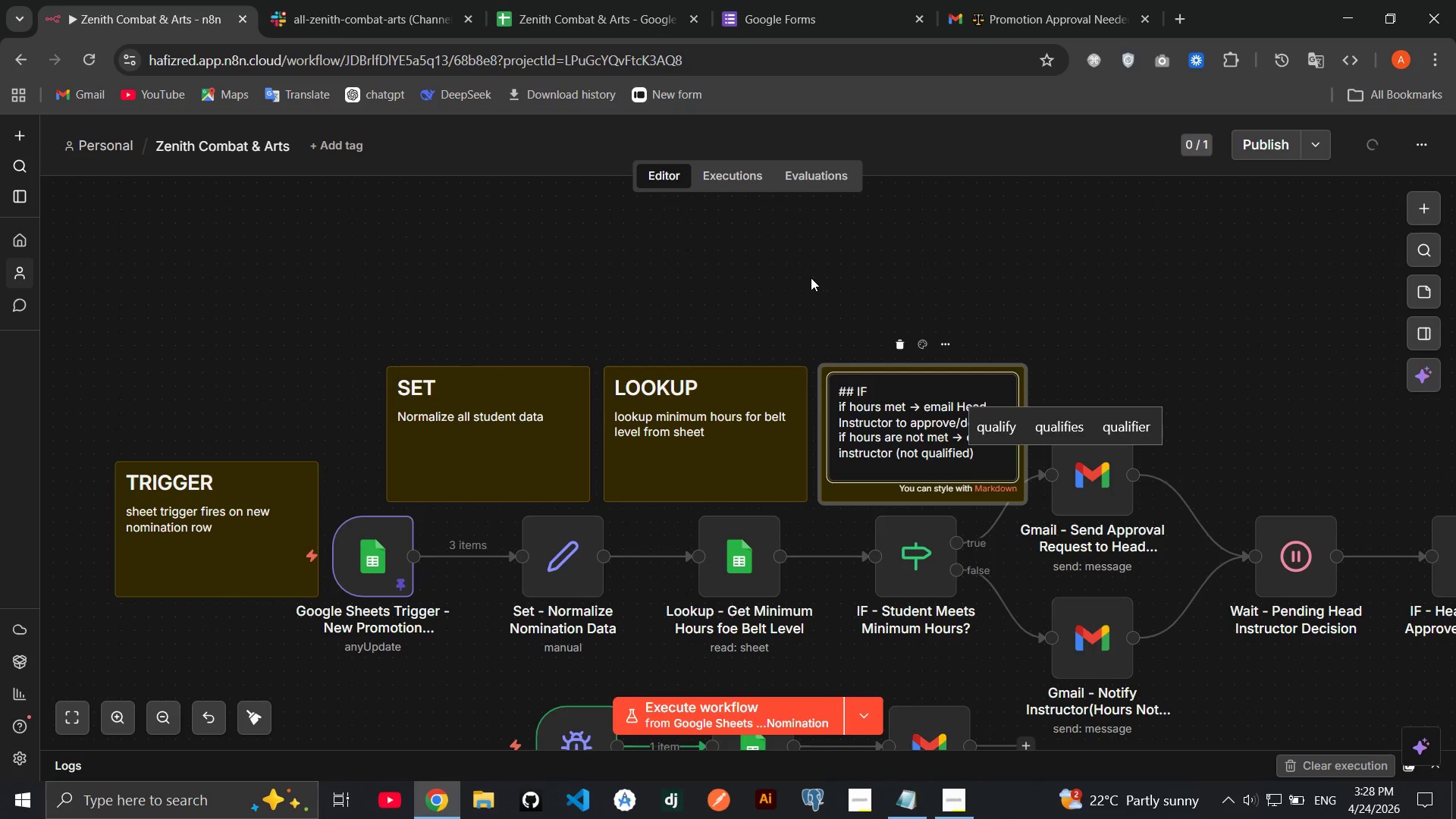 
left_click([811, 278])
 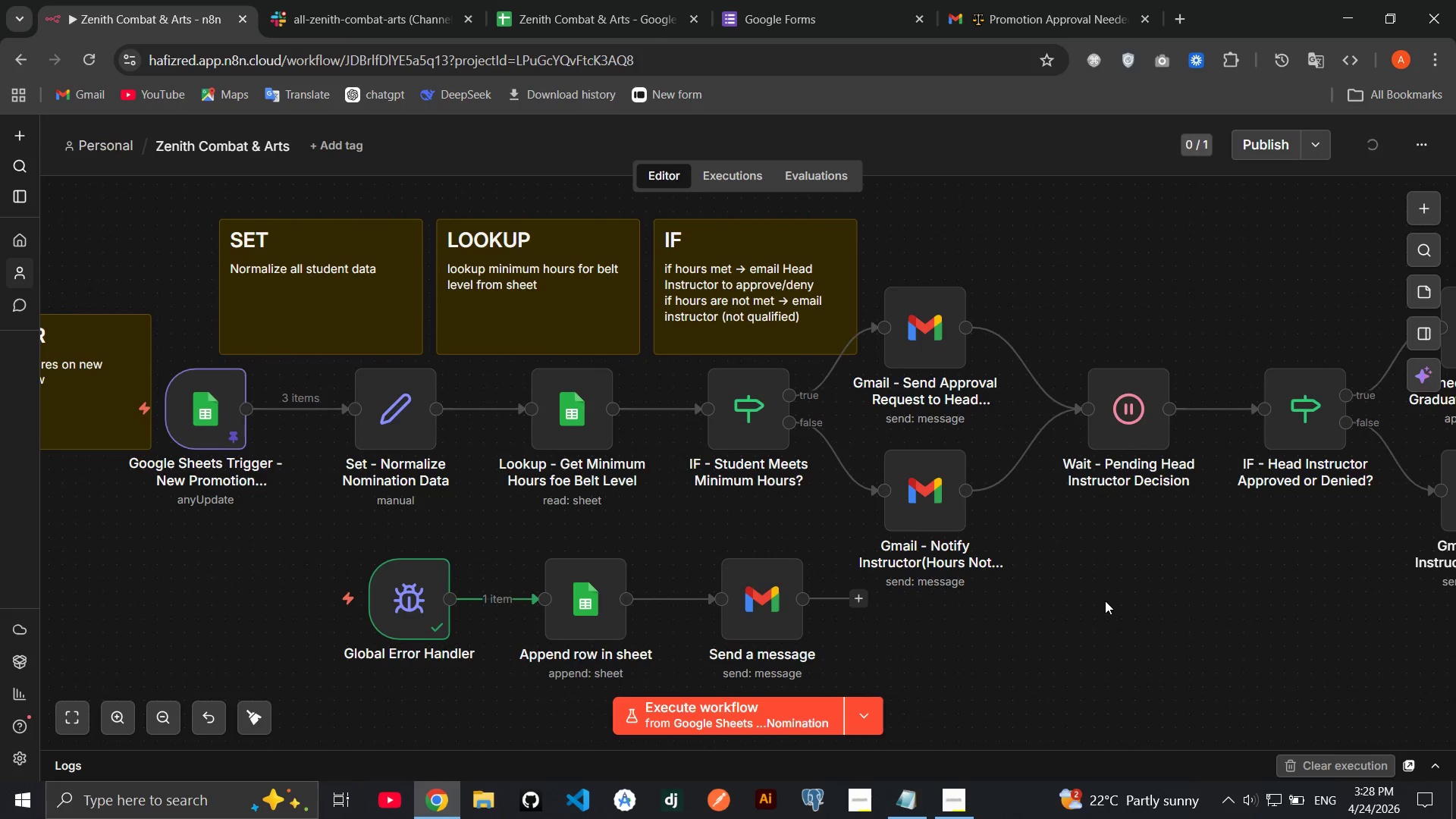 
wait(14.06)
 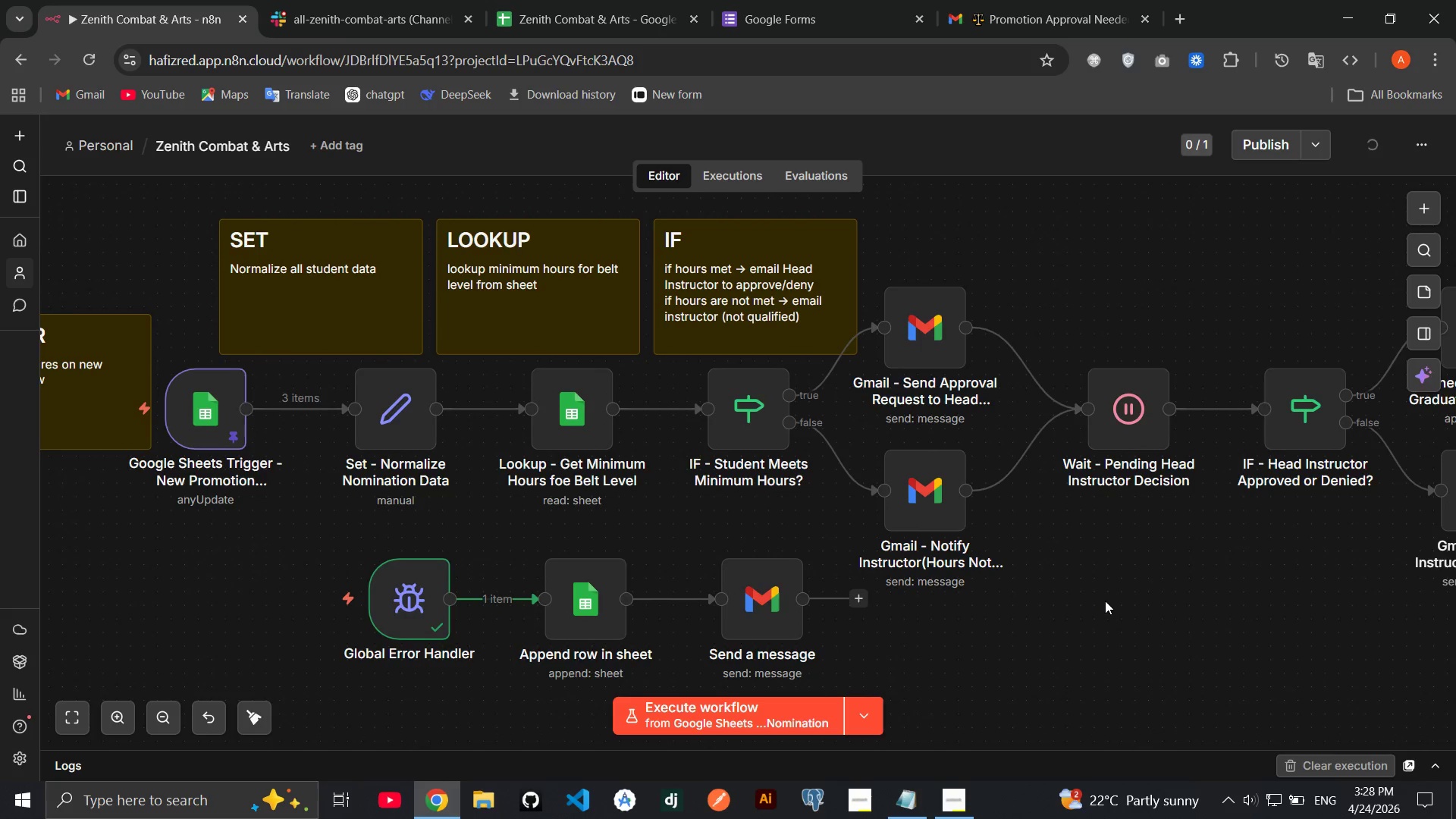 
left_click([1431, 282])
 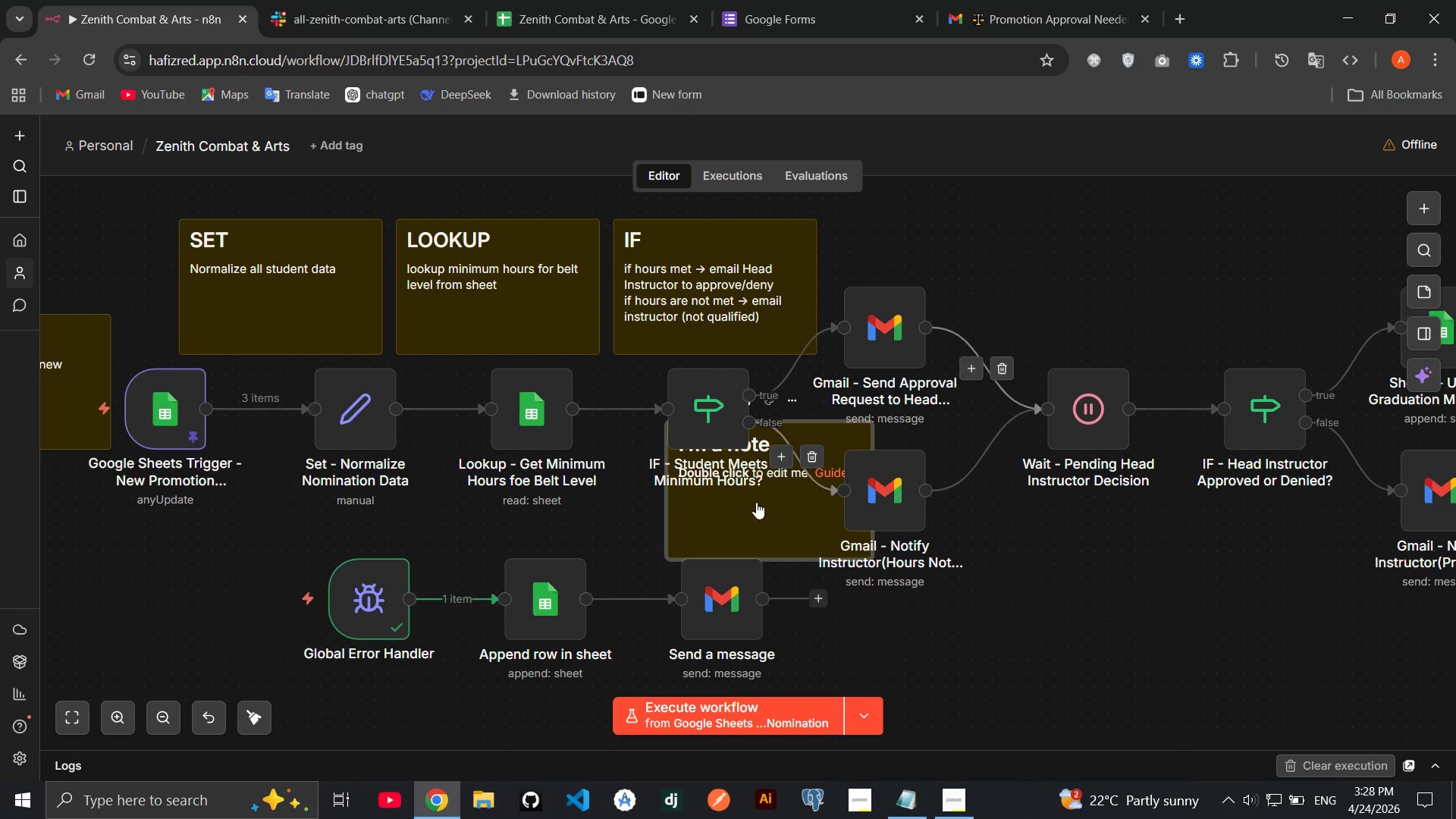 
left_click_drag(start_coordinate=[756, 502], to_coordinate=[1057, 272])
 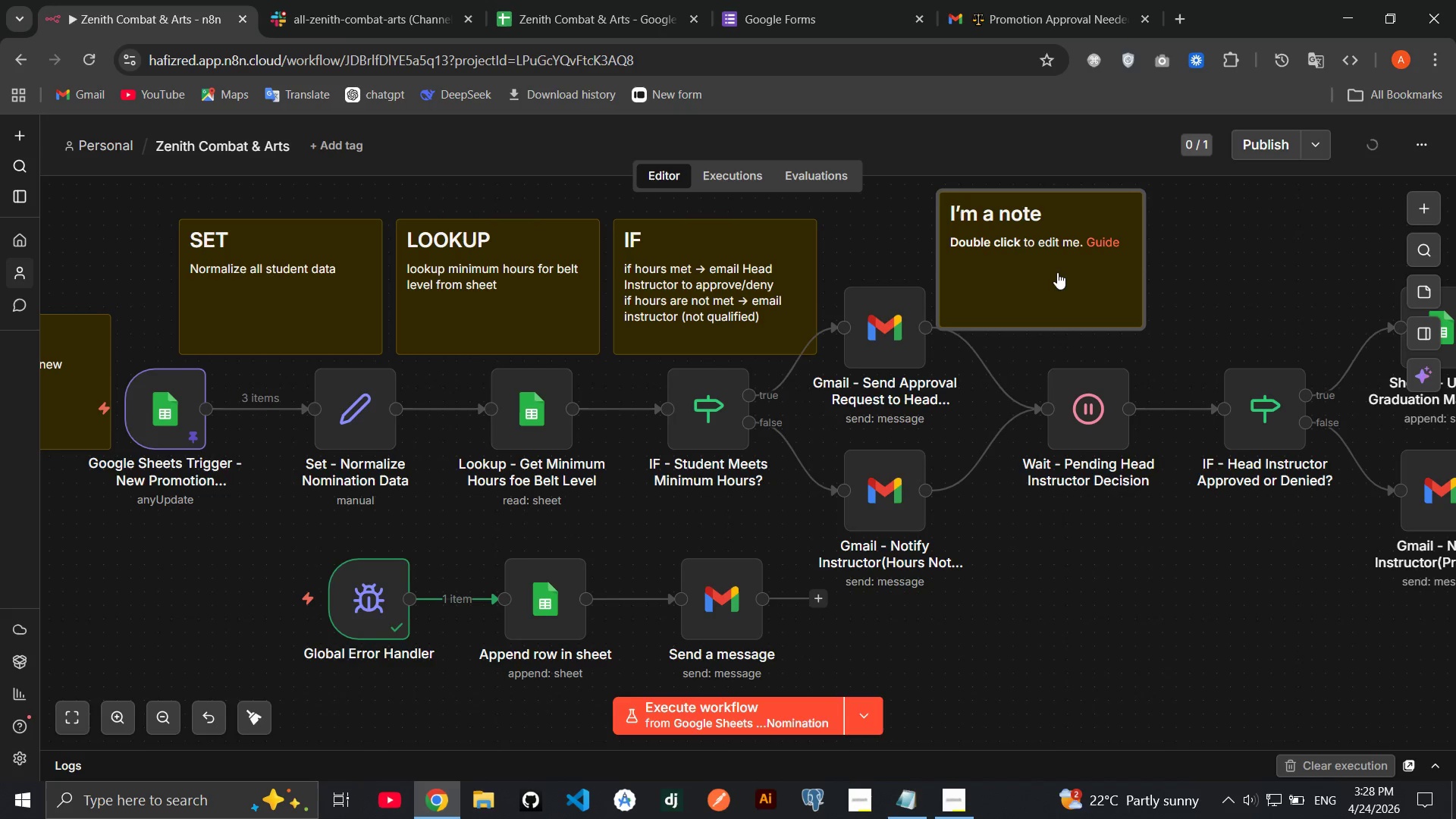 
wait(9.69)
 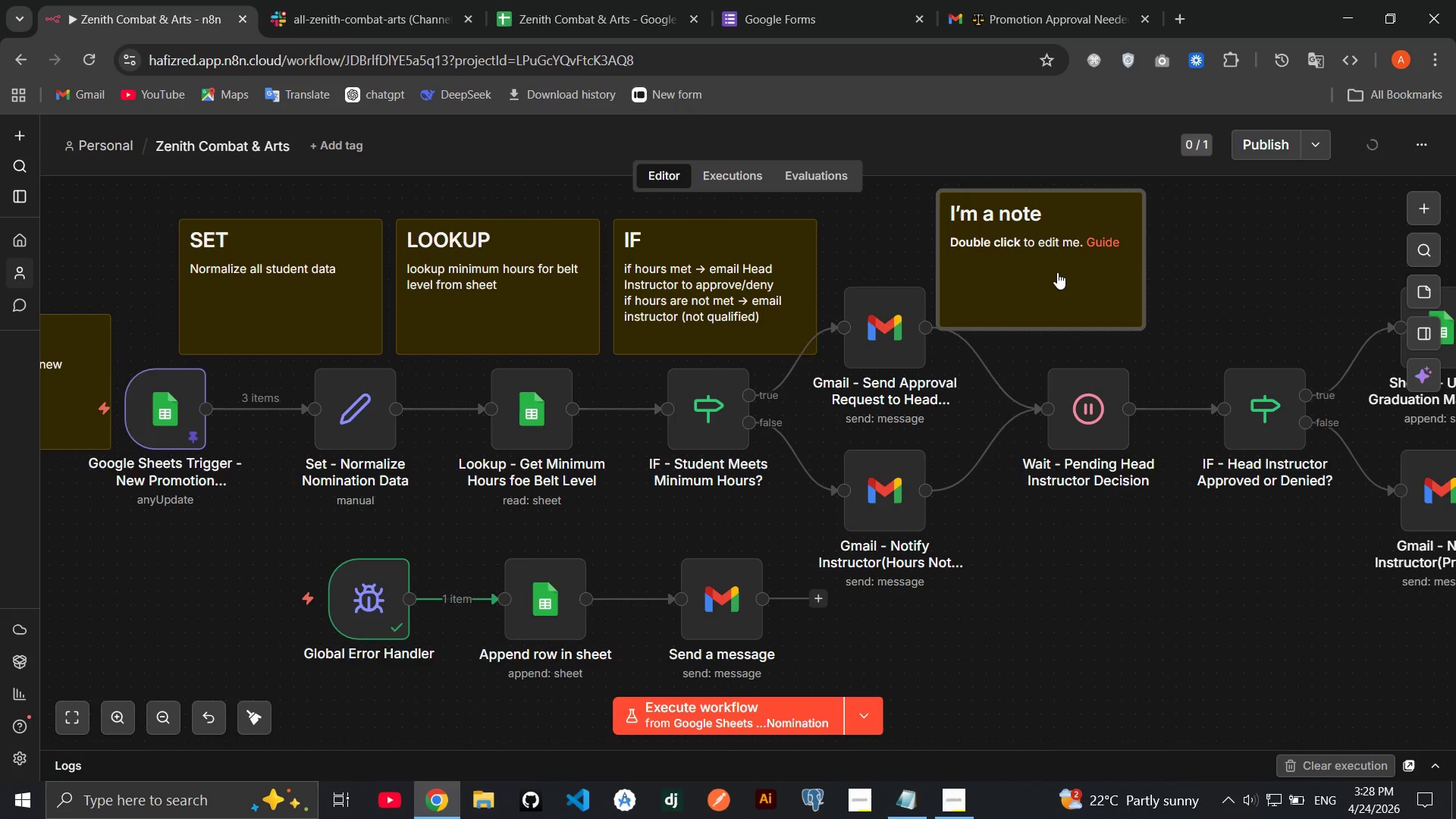 
left_click_drag(start_coordinate=[1068, 280], to_coordinate=[1118, 305])
 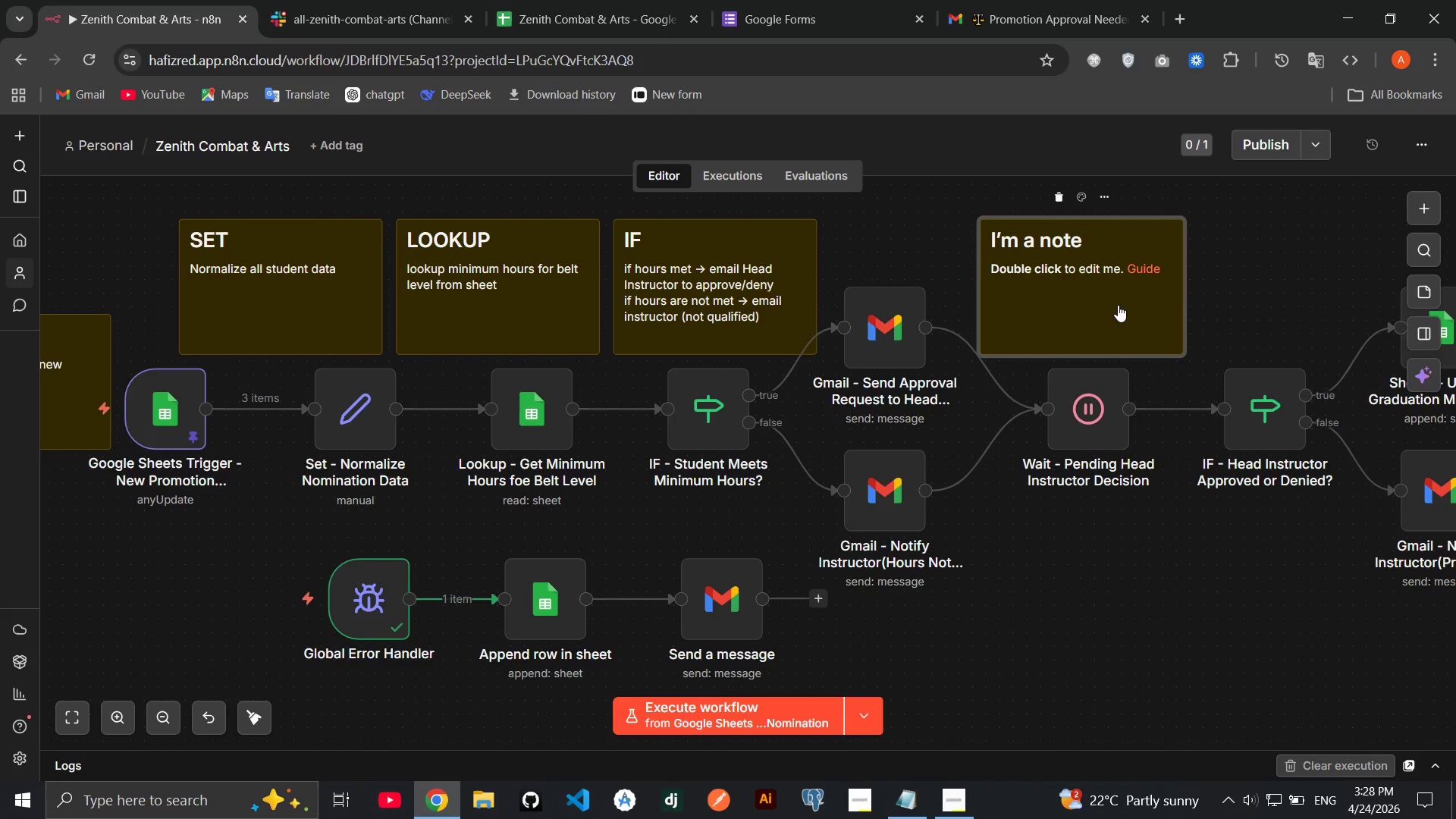 
double_click([1118, 305])
 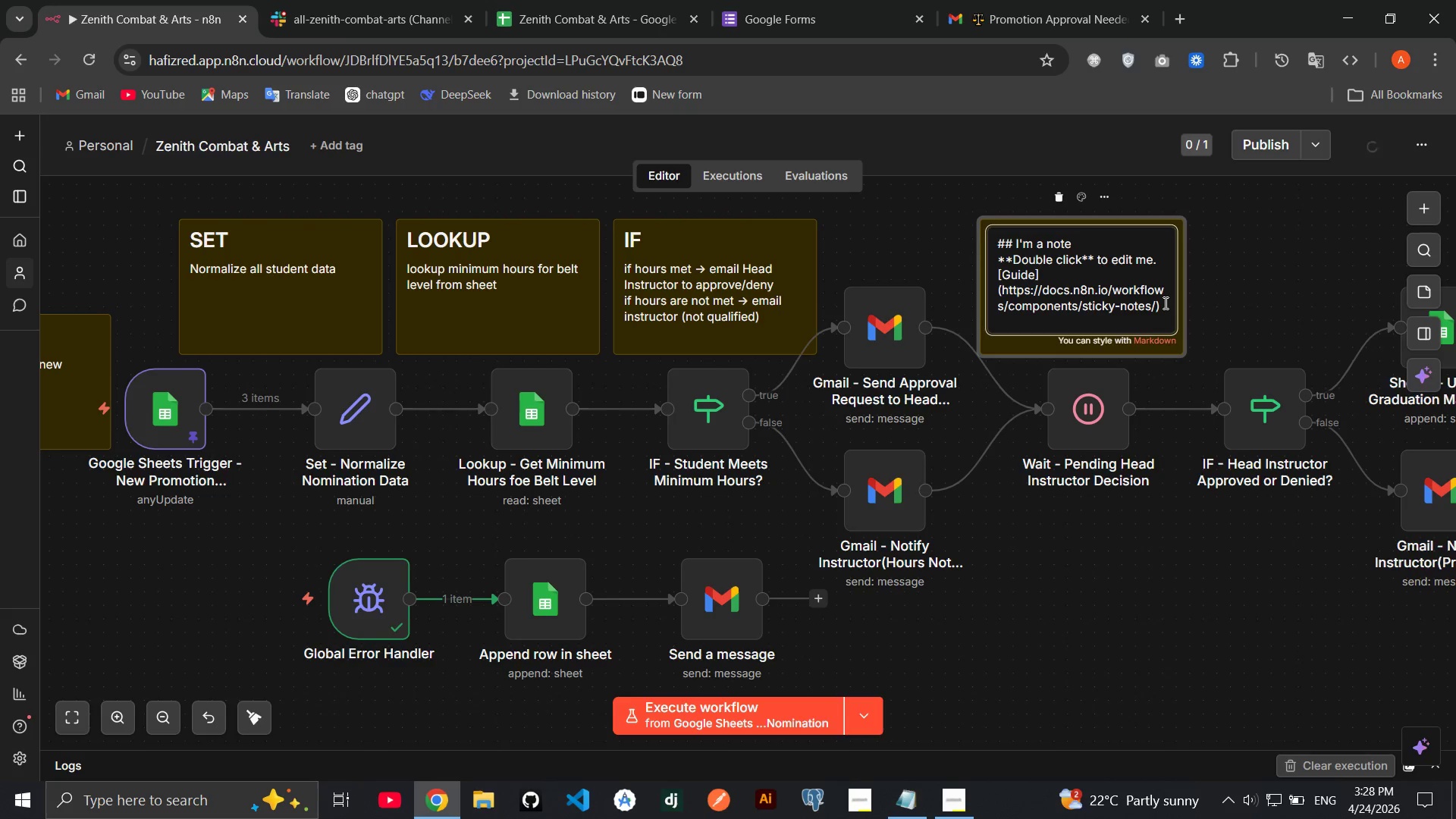 
left_click_drag(start_coordinate=[1164, 303], to_coordinate=[1015, 245])
 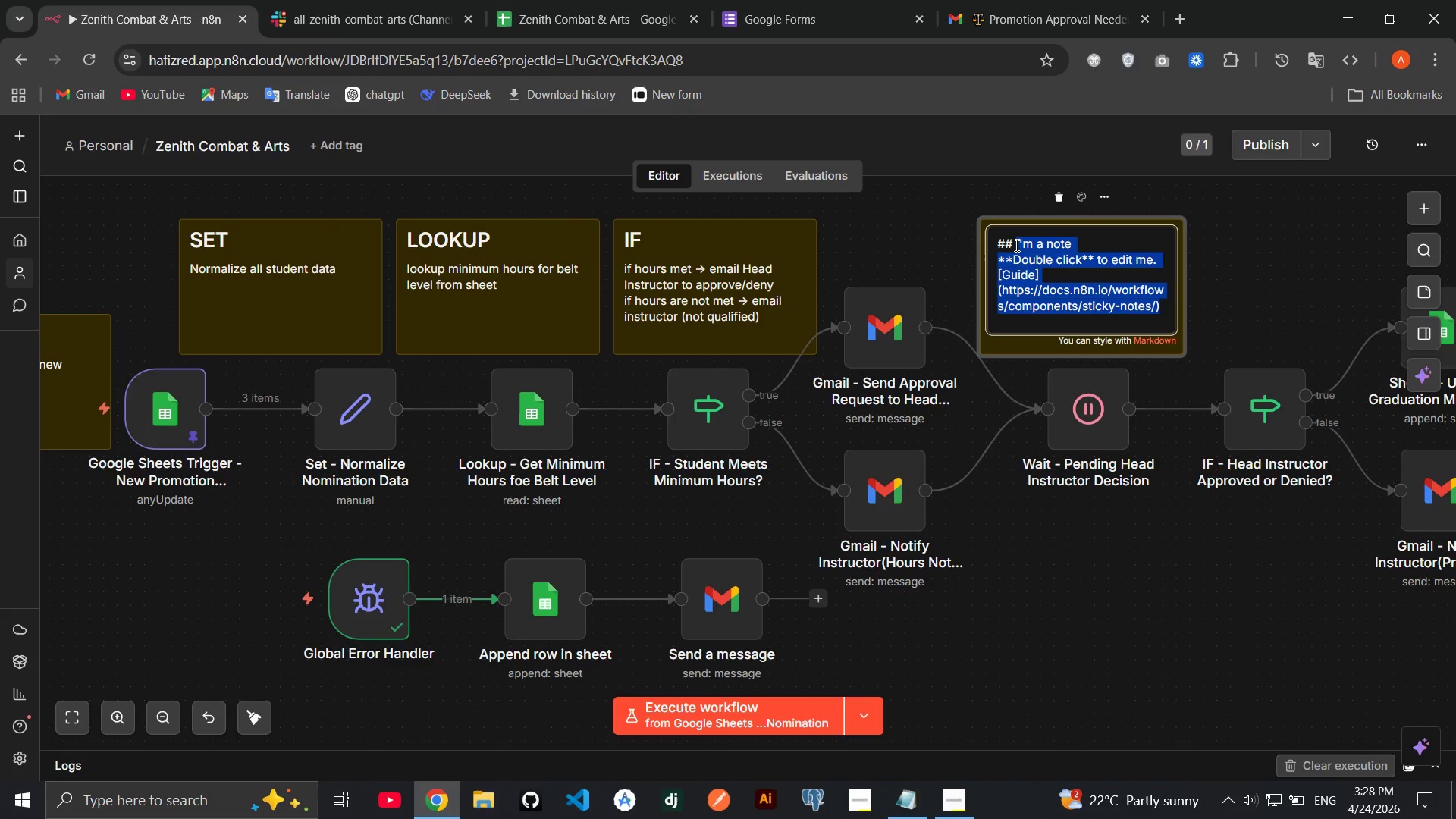 
type(WAIT)
 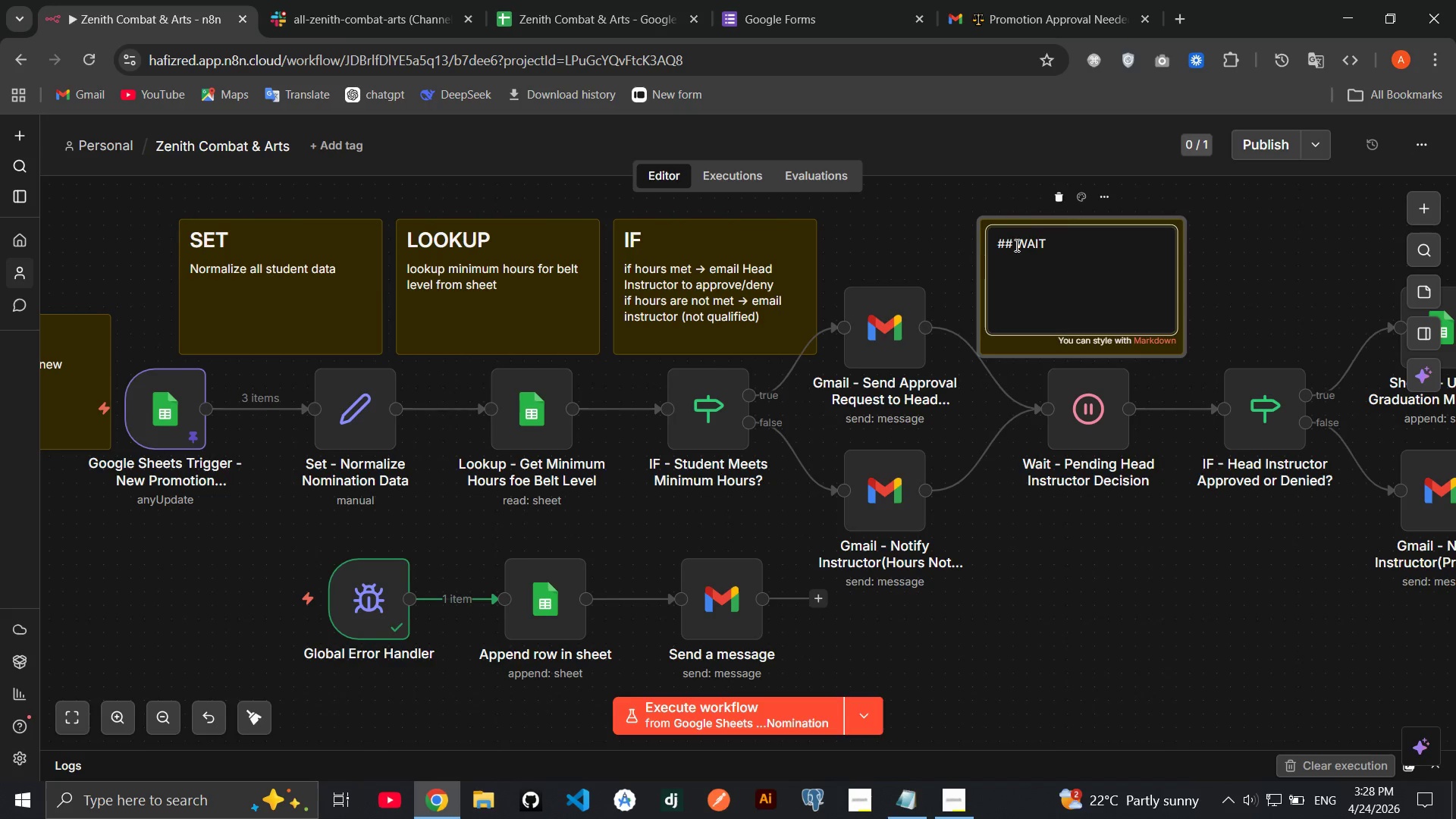 
key(Enter)
 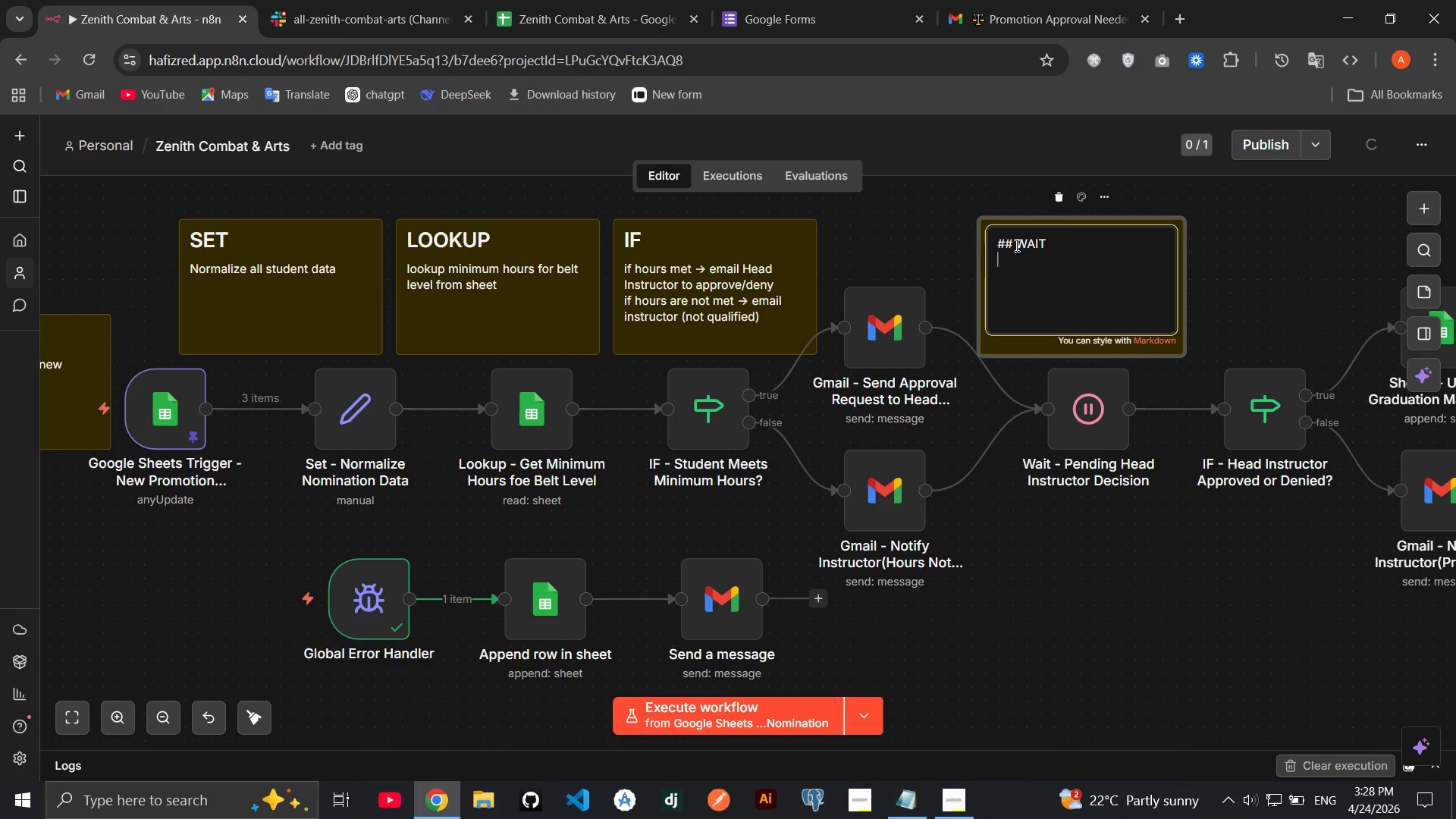 
type(wait for the Head Instructor to approve or deny the promotion)
 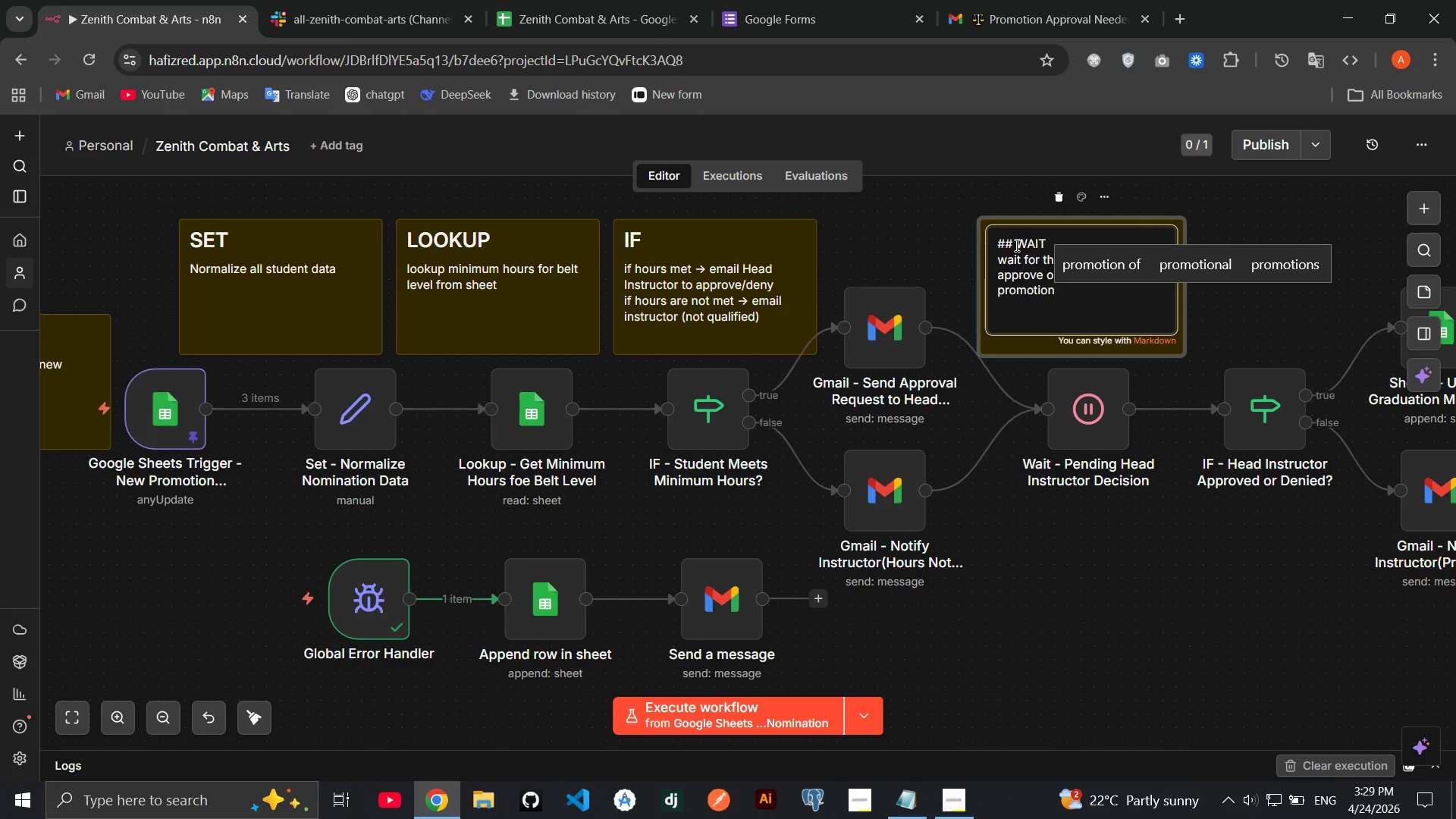 
wait(9.7)
 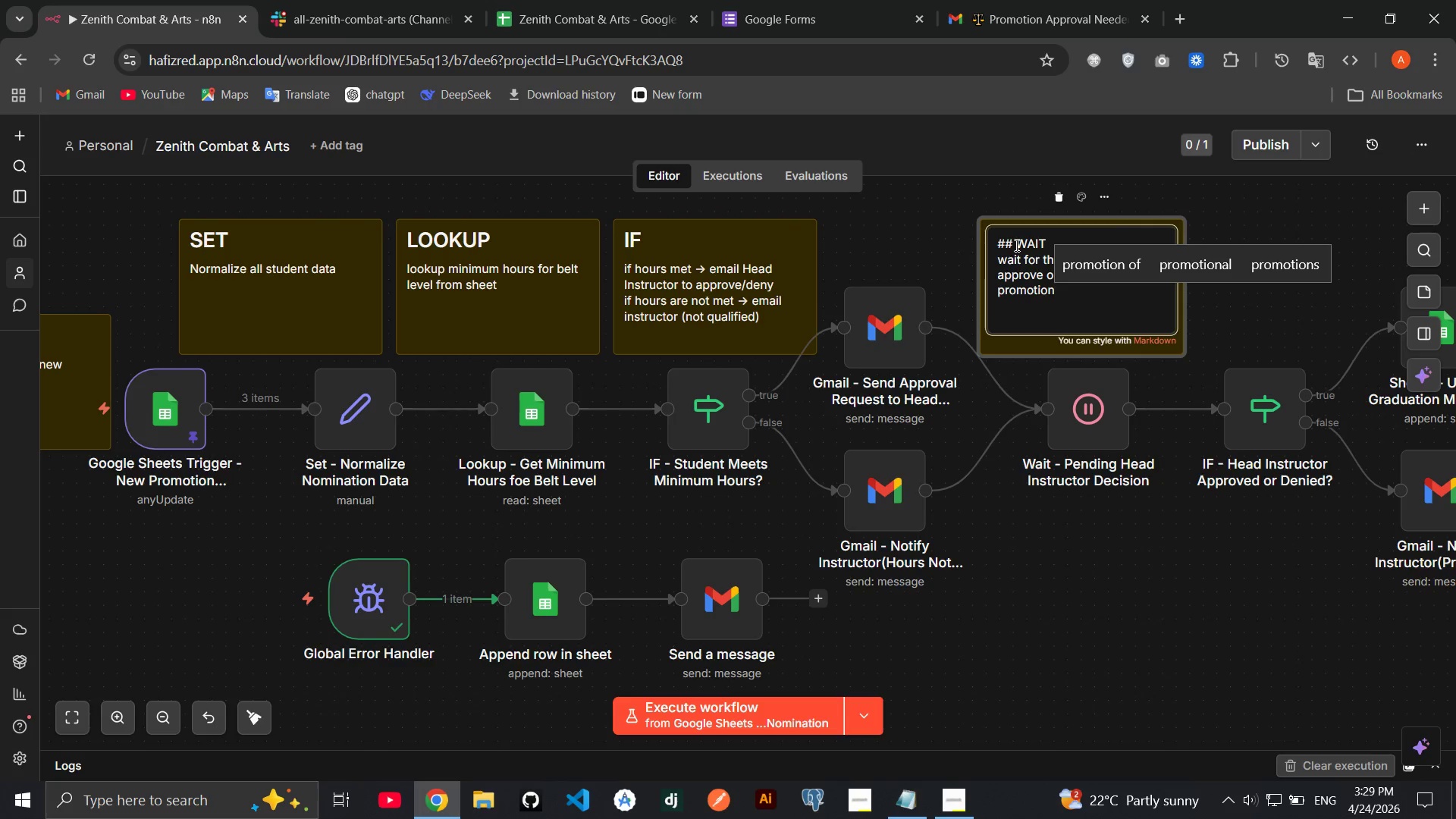 
left_click([1094, 530])
 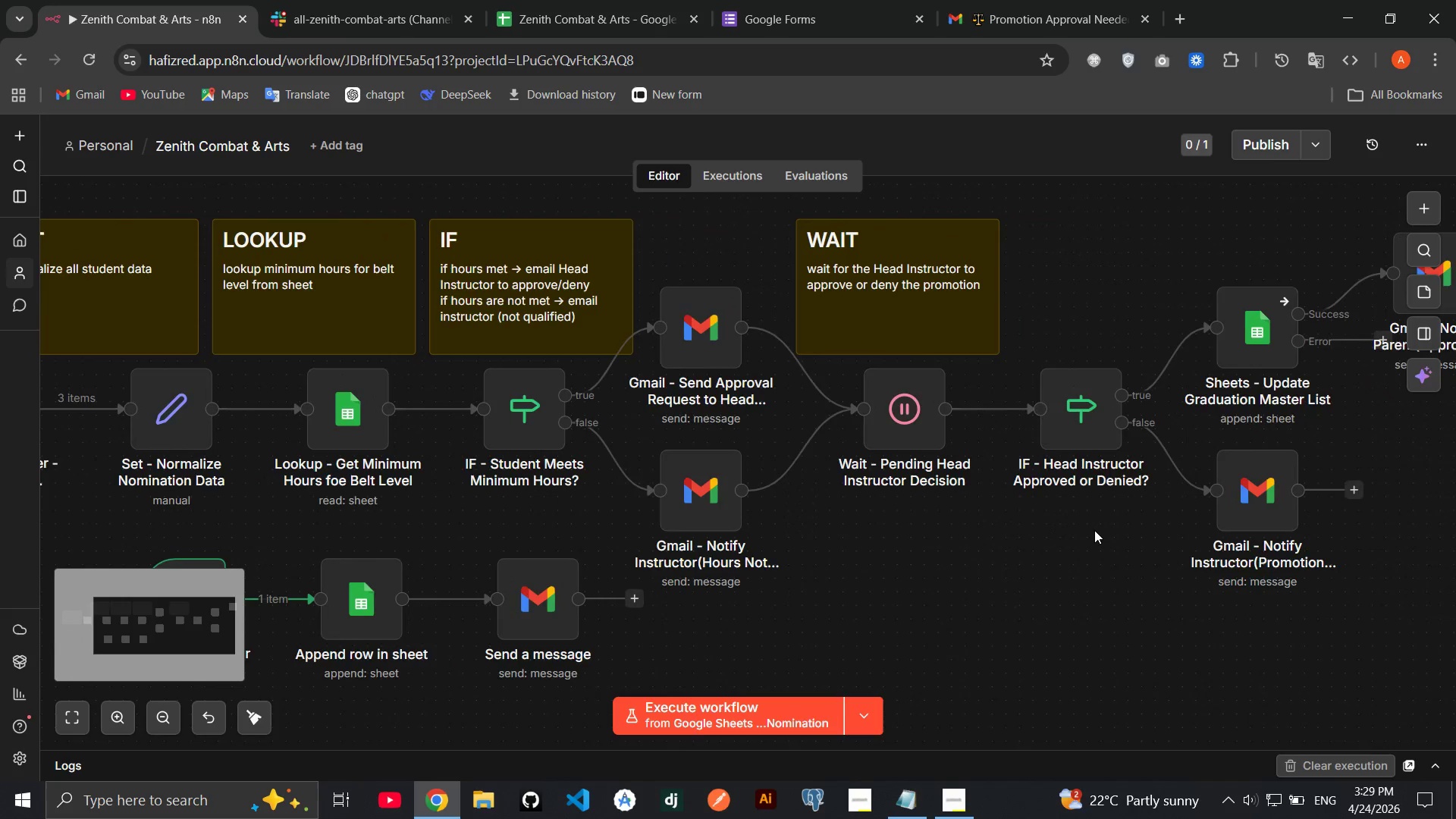 
wait(11.77)
 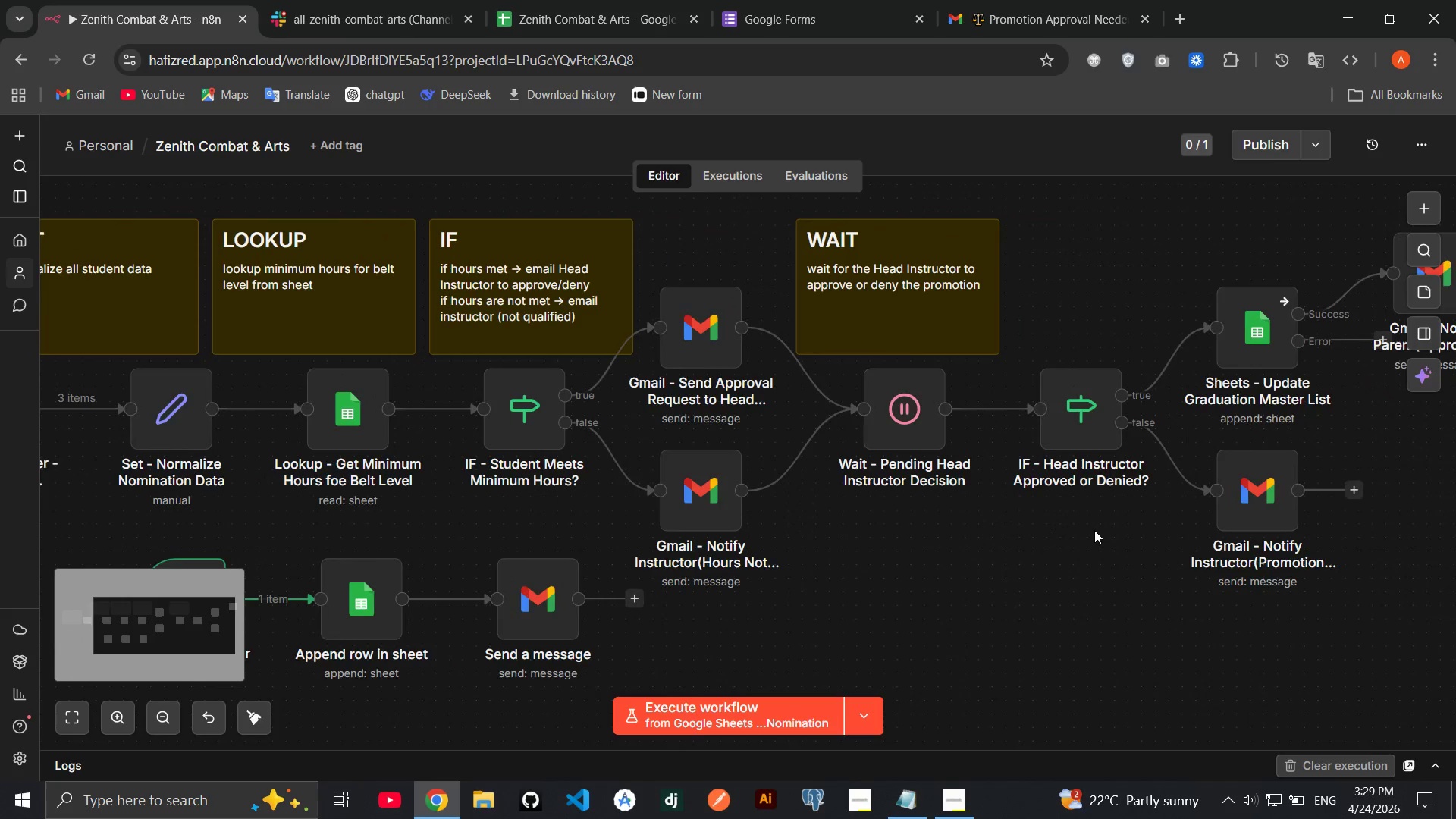 
left_click([1426, 297])
 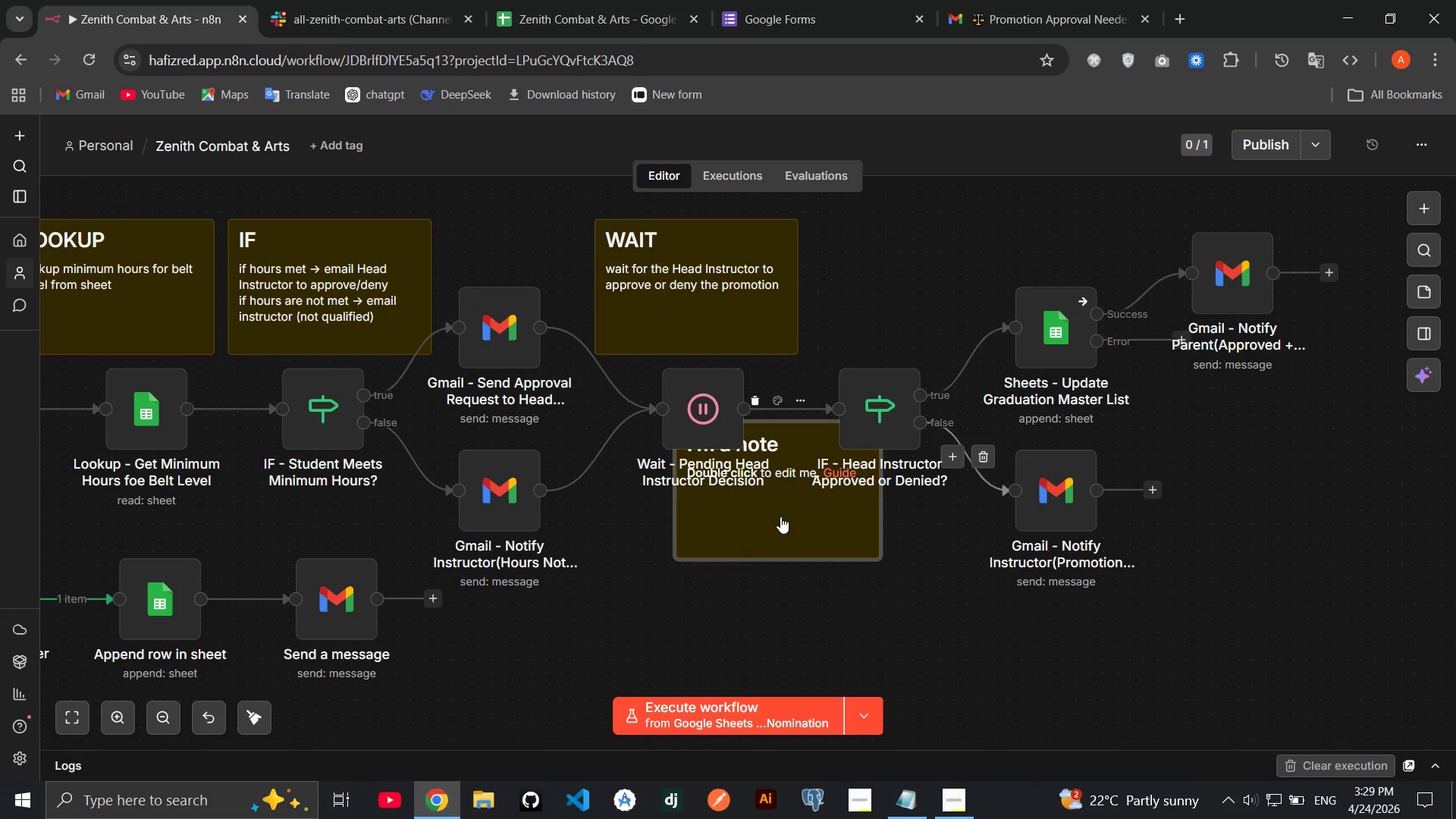 
left_click_drag(start_coordinate=[780, 516], to_coordinate=[918, 308])
 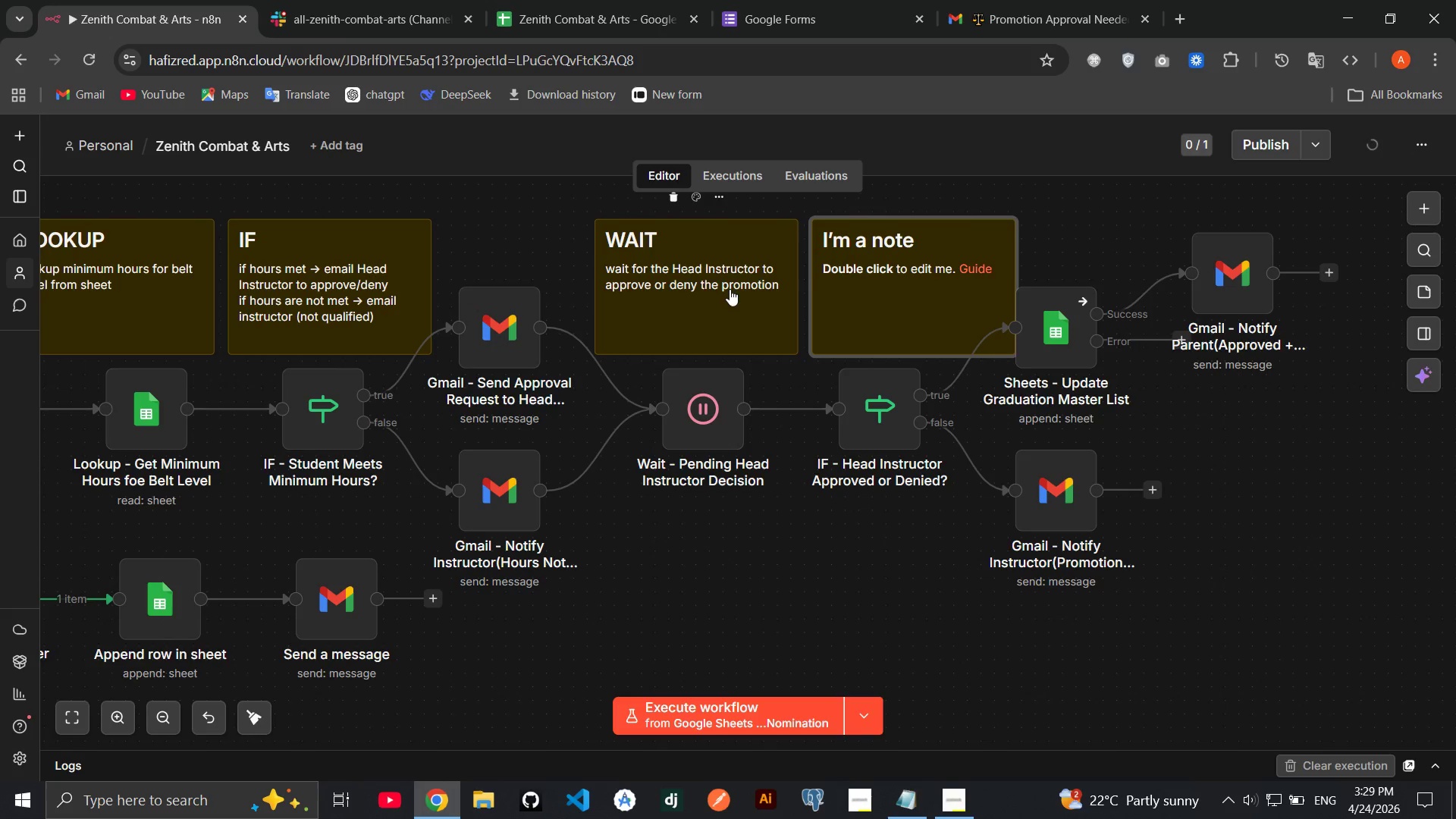 
left_click_drag(start_coordinate=[730, 289], to_coordinate=[686, 290])
 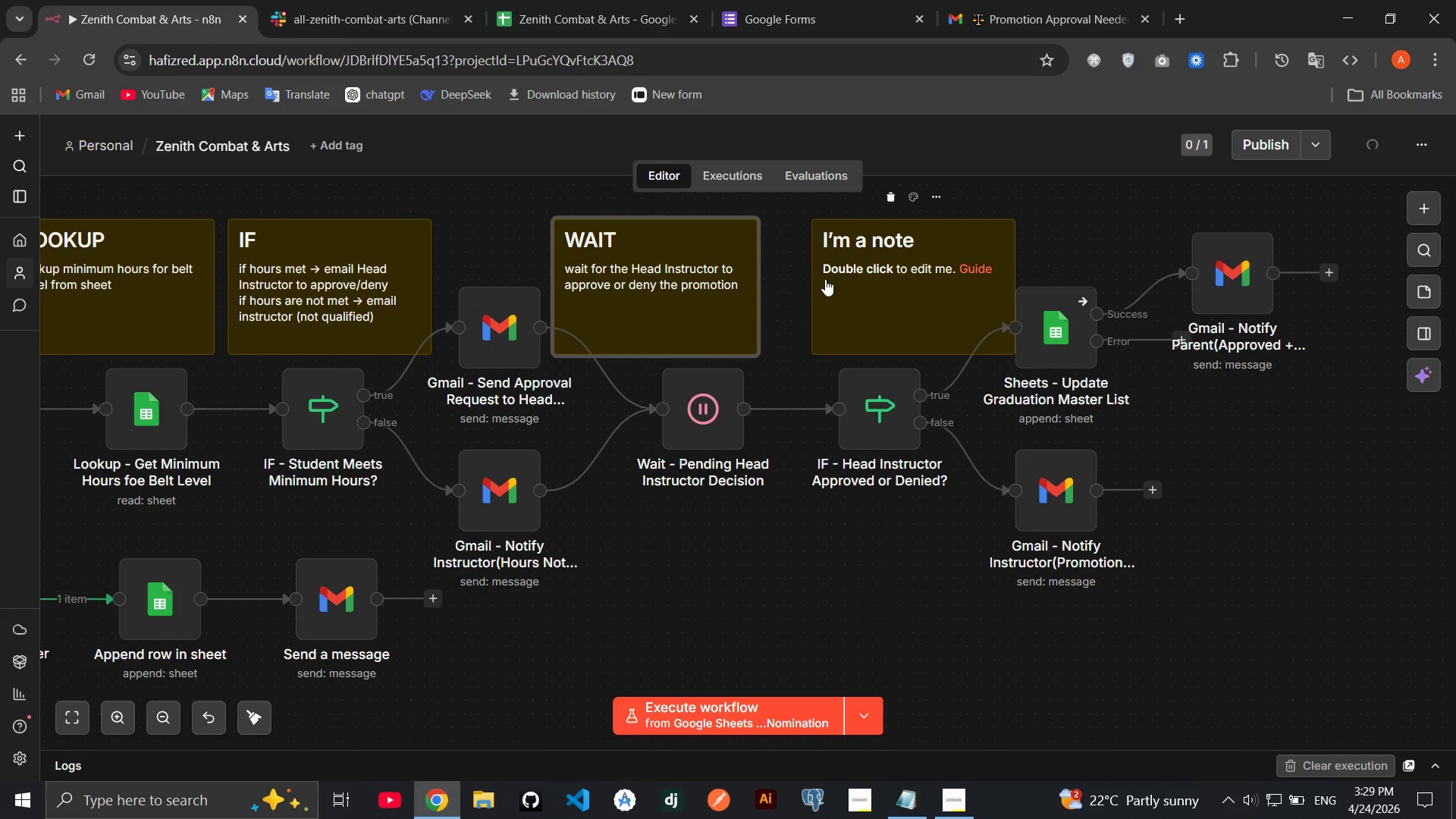 
left_click_drag(start_coordinate=[825, 279], to_coordinate=[802, 278])
 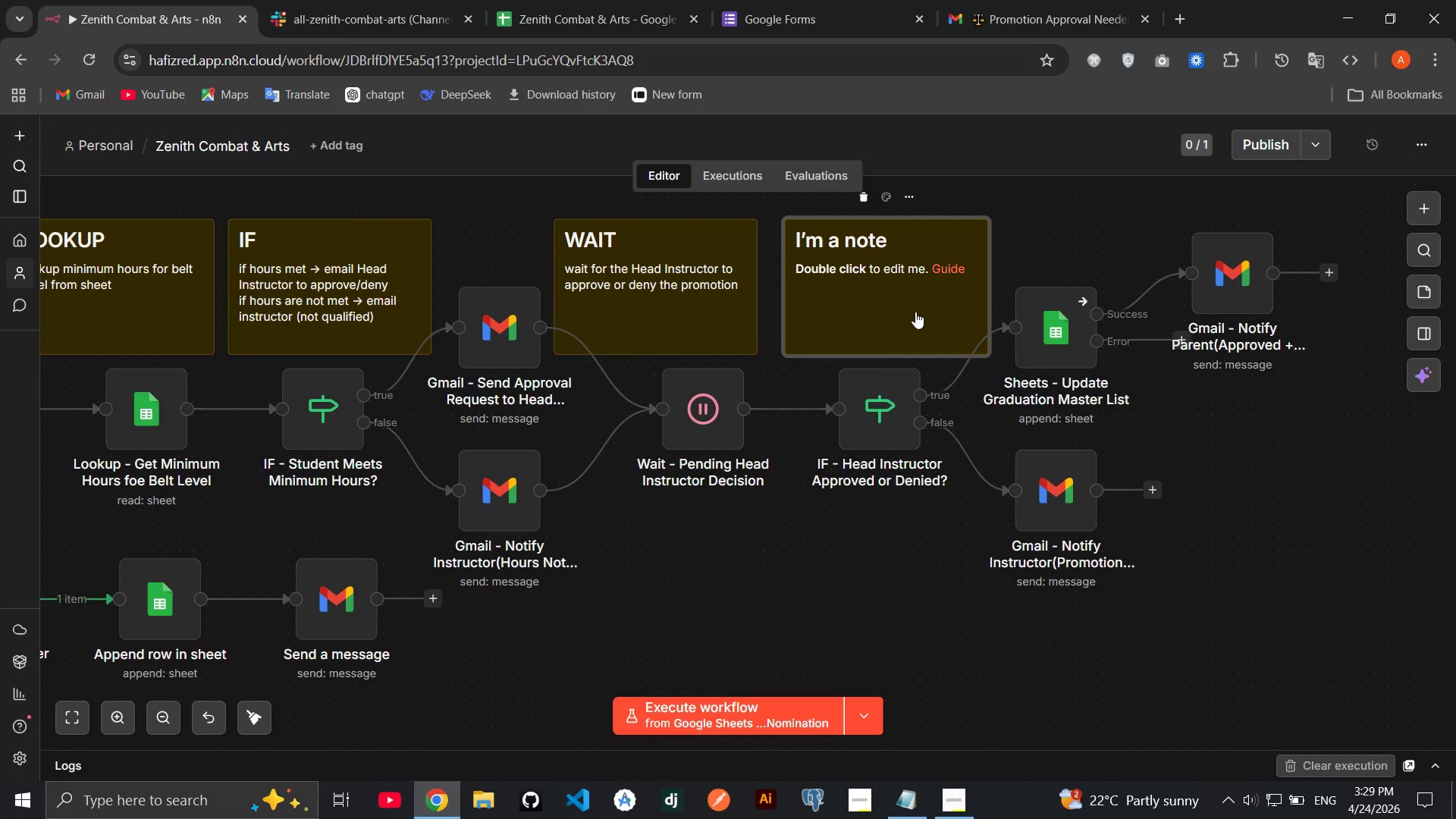 
double_click([915, 312])
 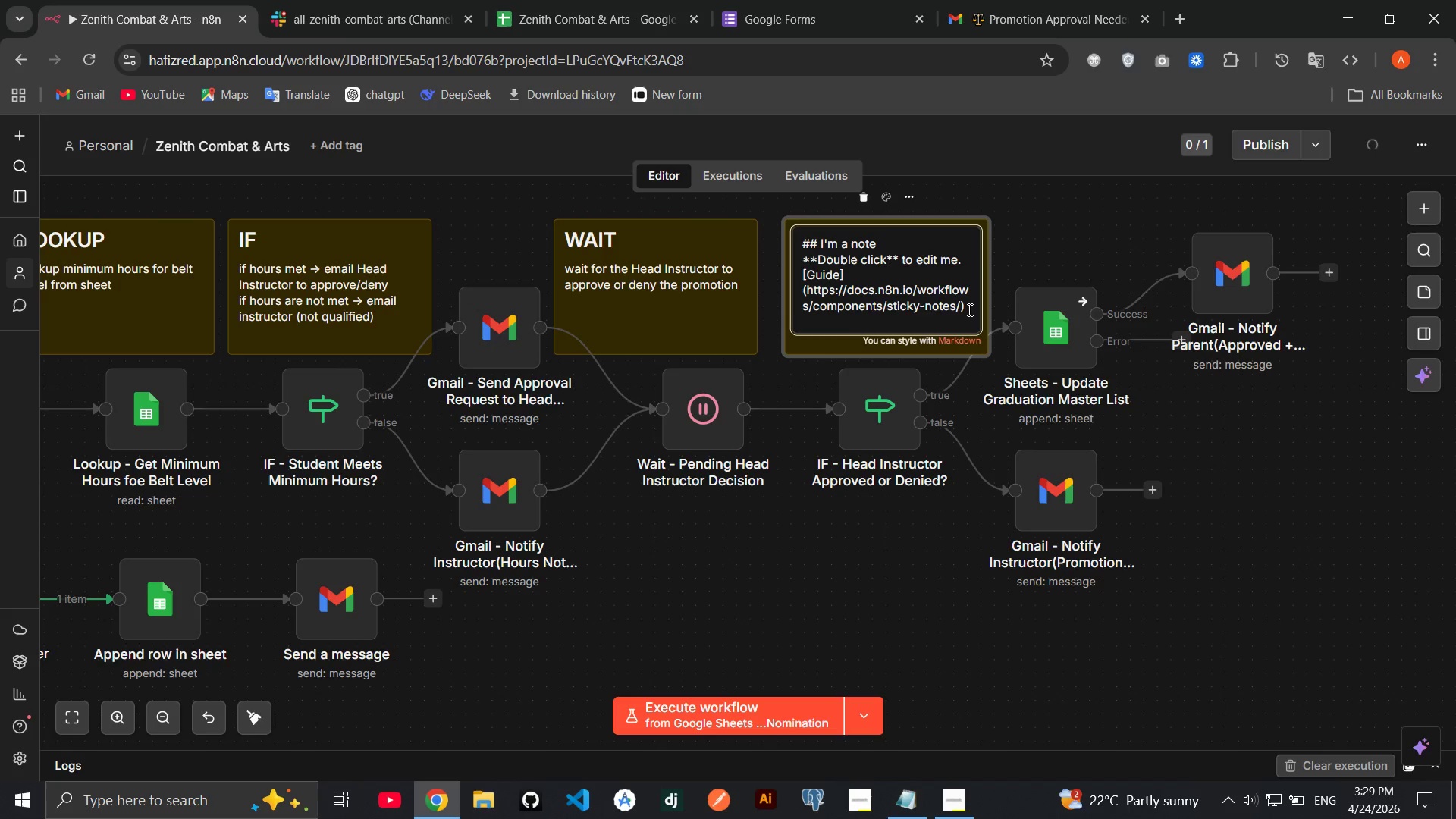 
left_click_drag(start_coordinate=[968, 309], to_coordinate=[820, 245])
 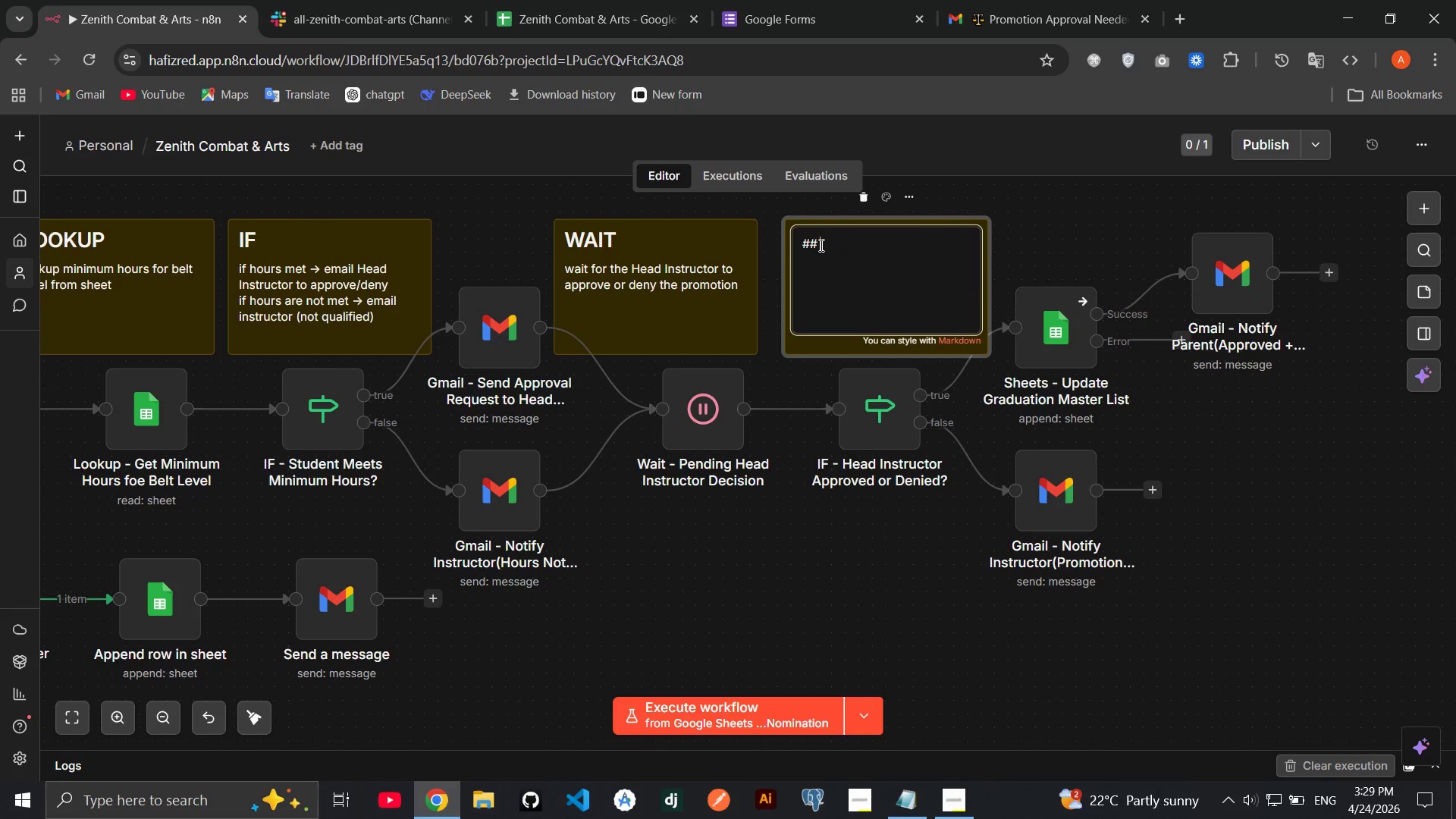 
key(Backspace)
type(IF approved)
 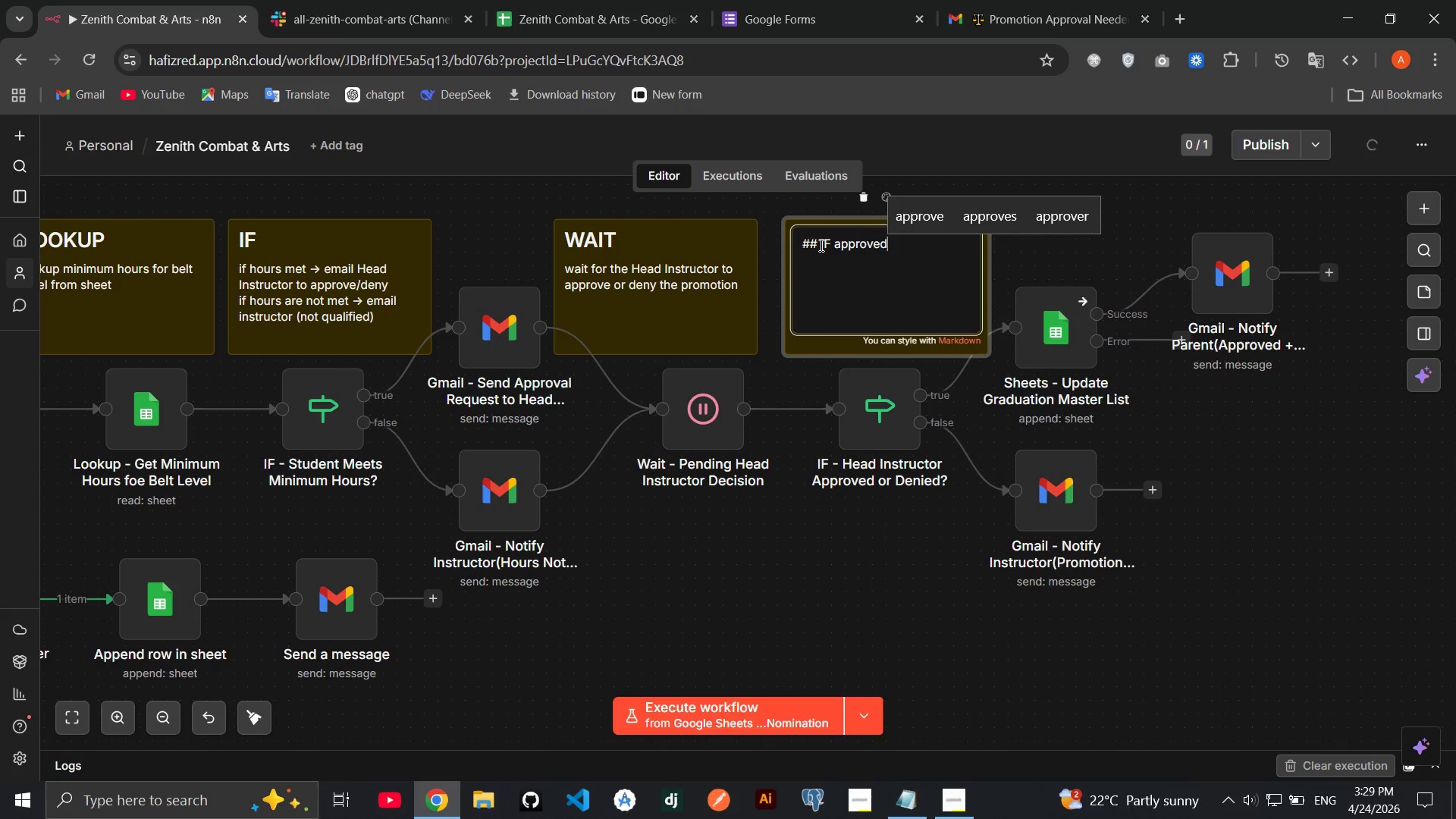 
key(Enter)
 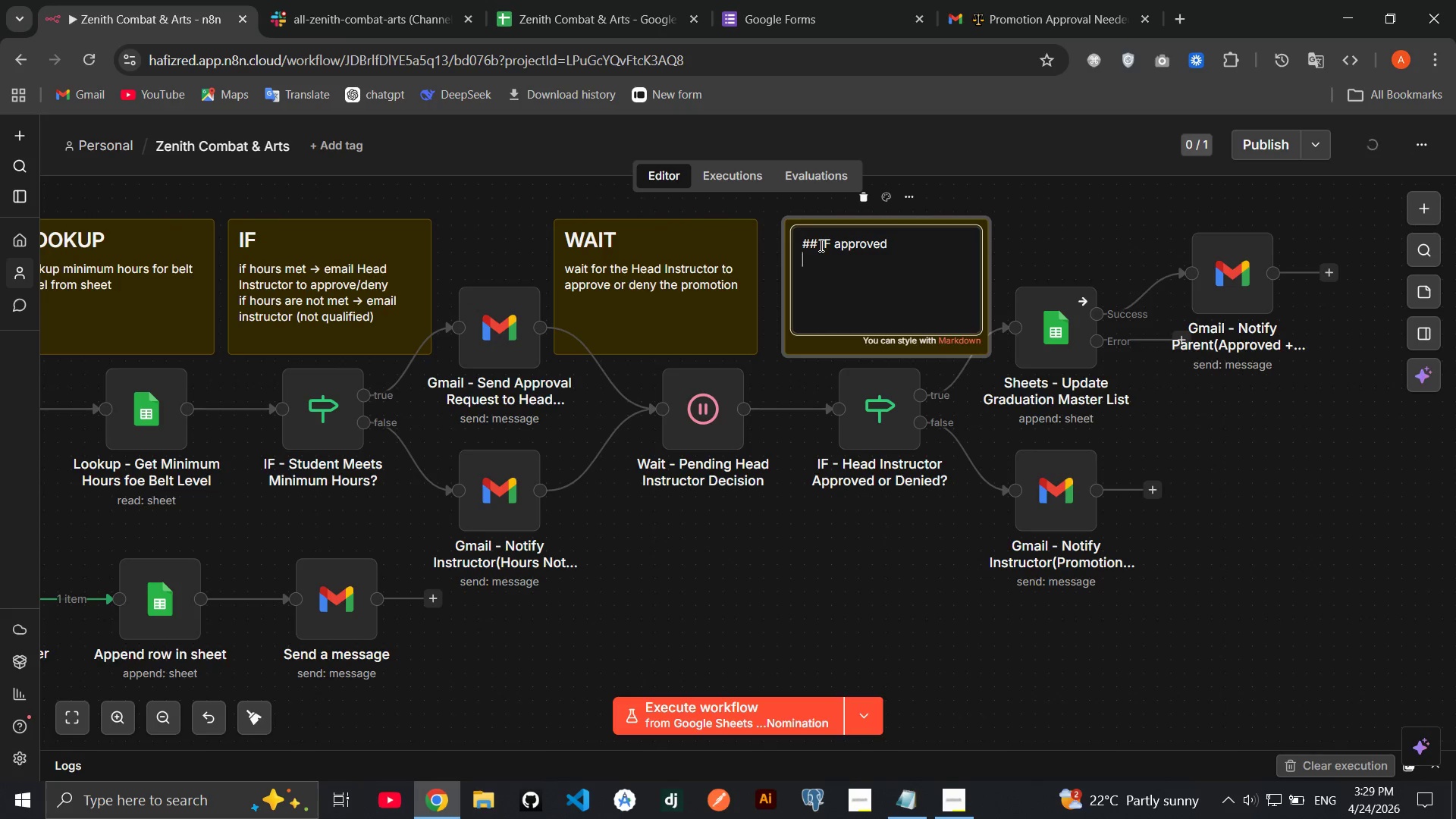 
key(Backspace)
 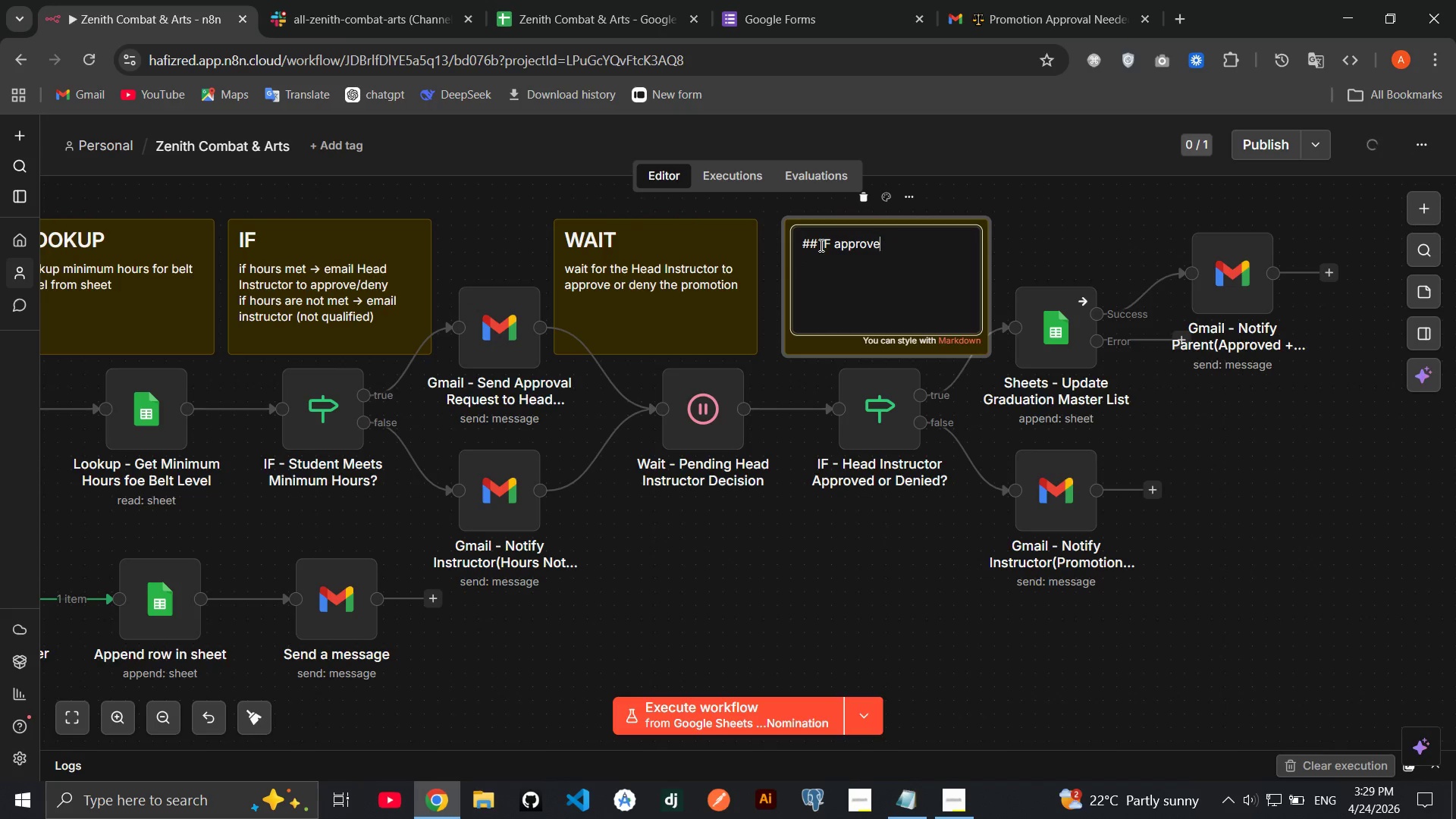 
key(Backspace)
 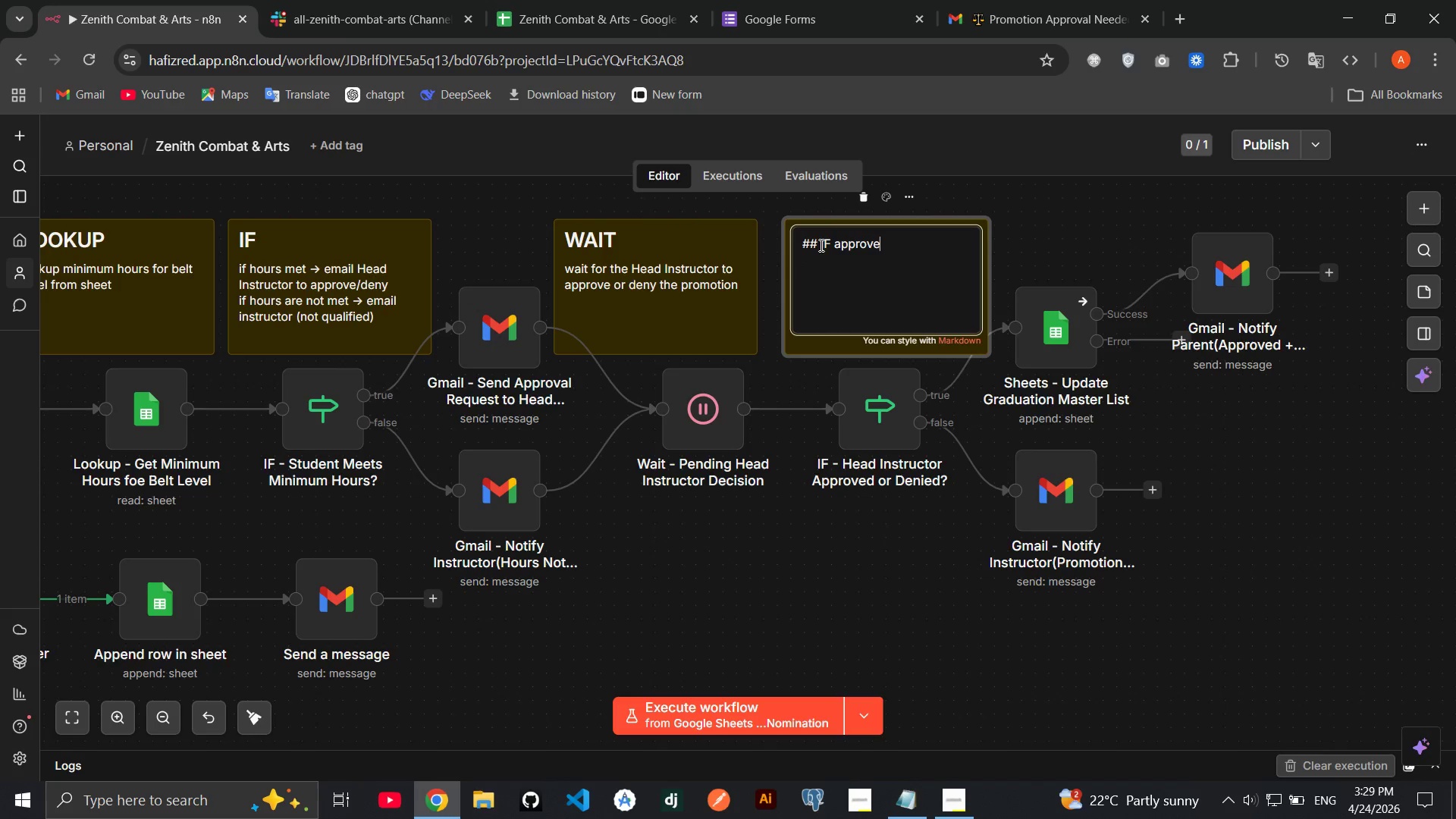 
key(Backspace)
 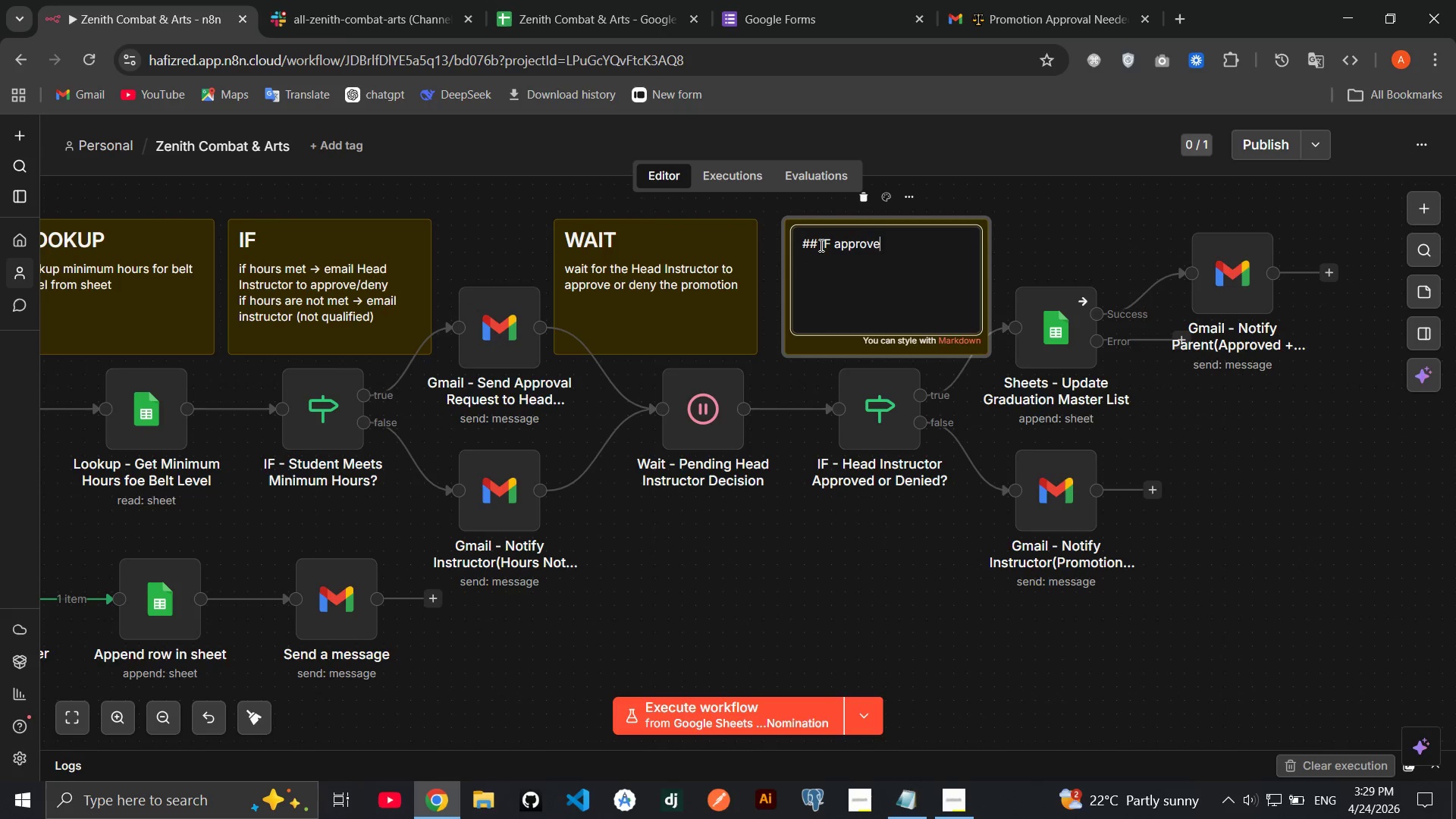 
key(Backspace)
 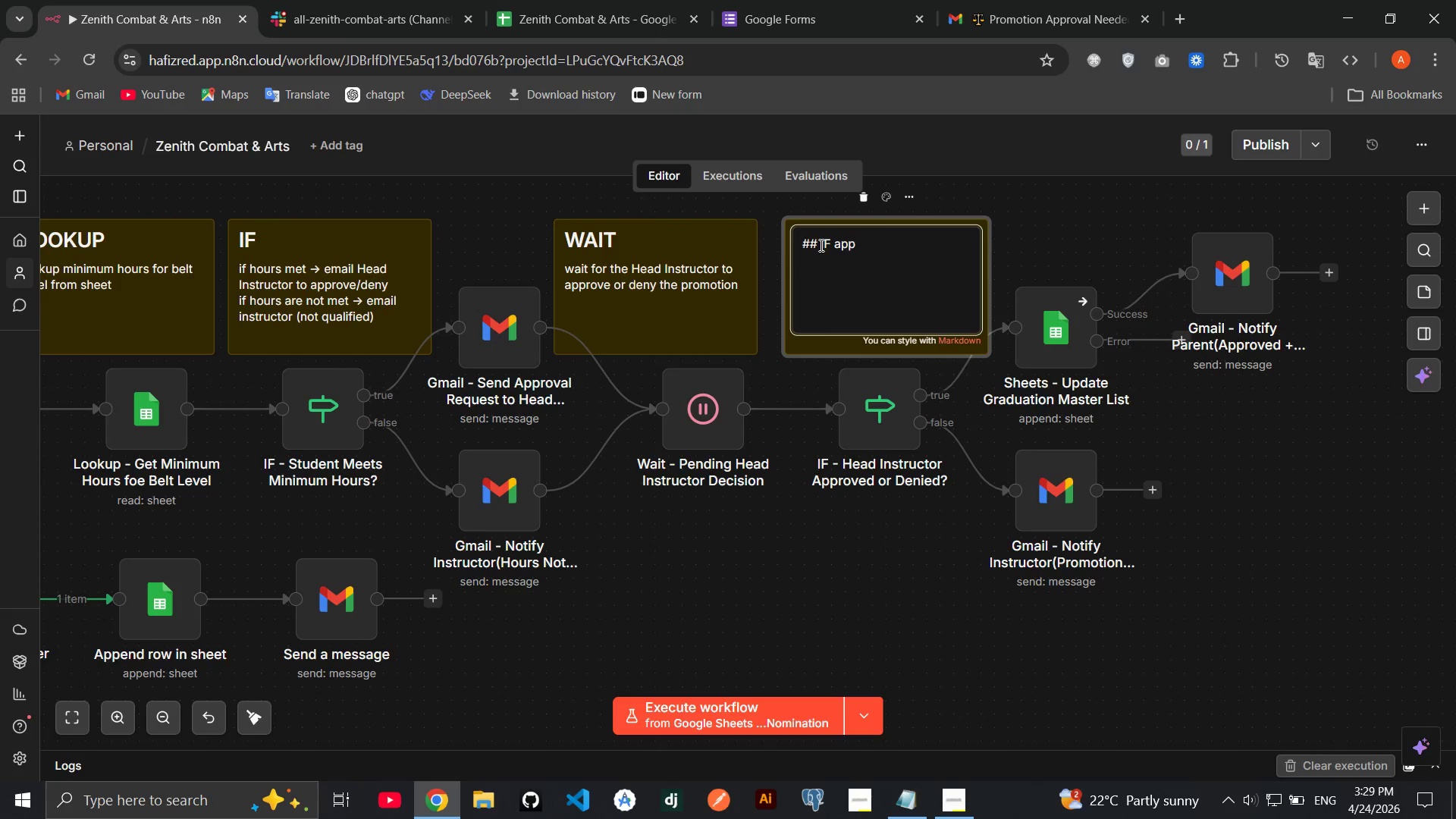 
key(Backspace)
 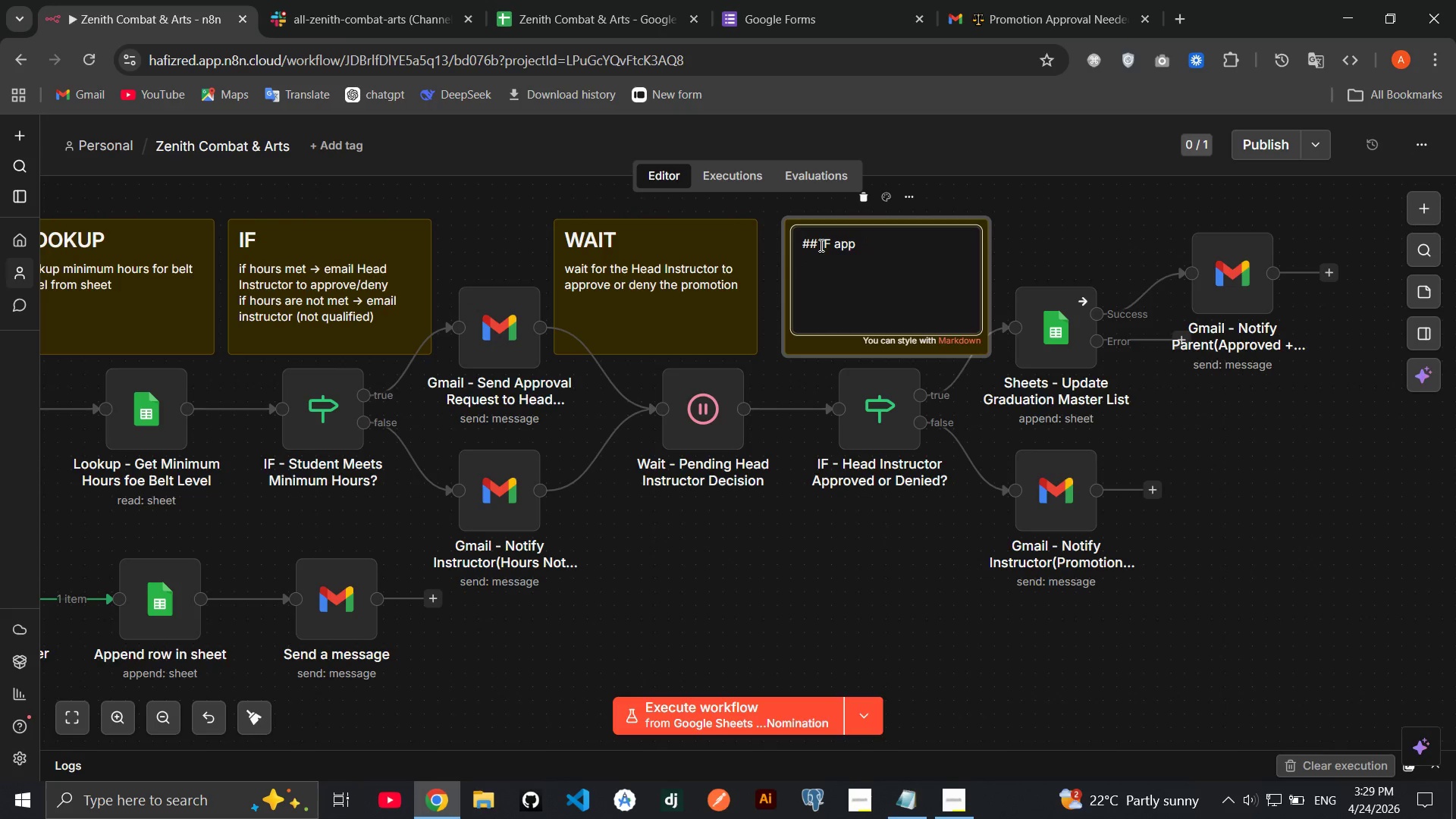 
key(Backspace)
 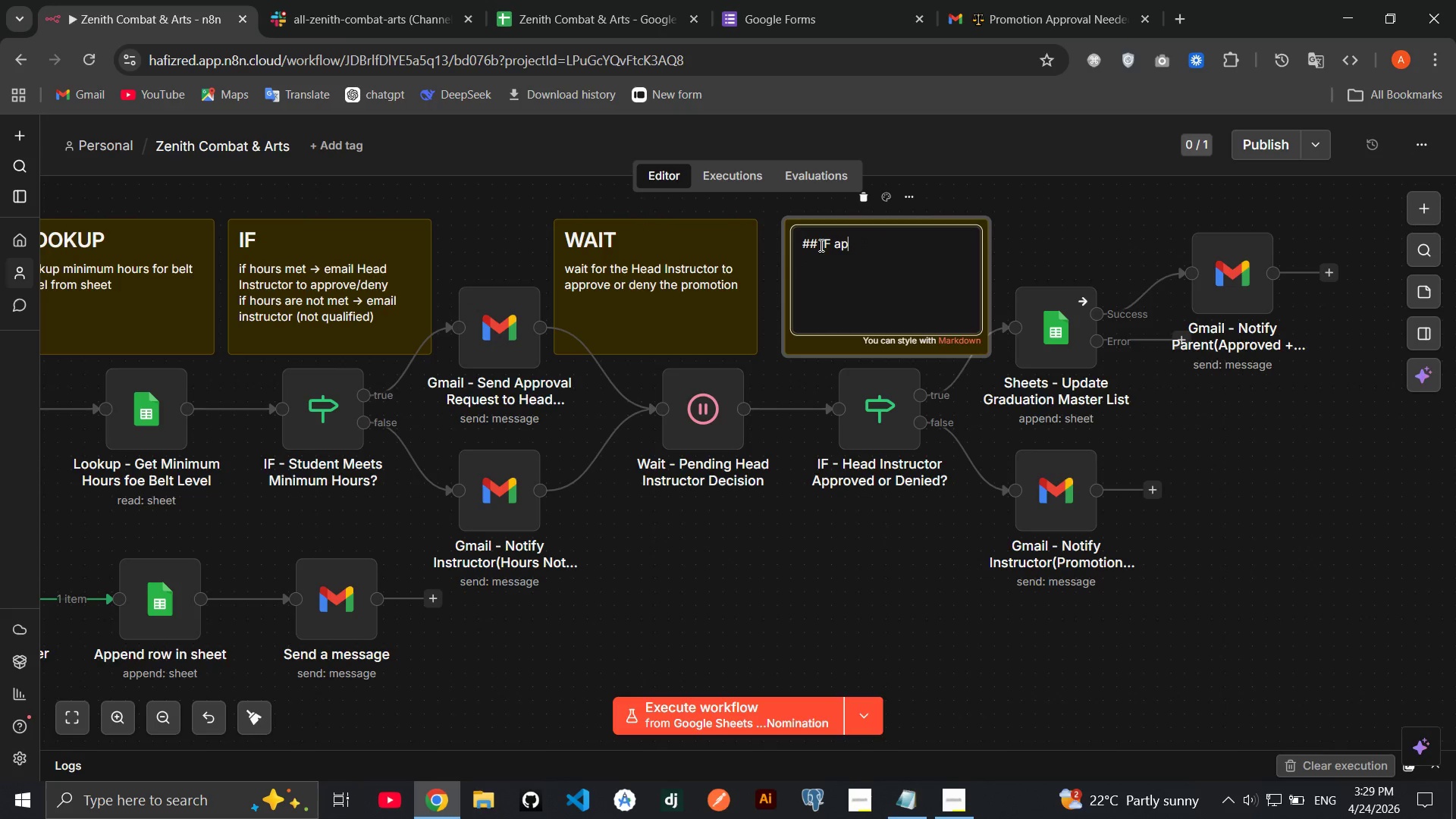 
key(Backspace)
 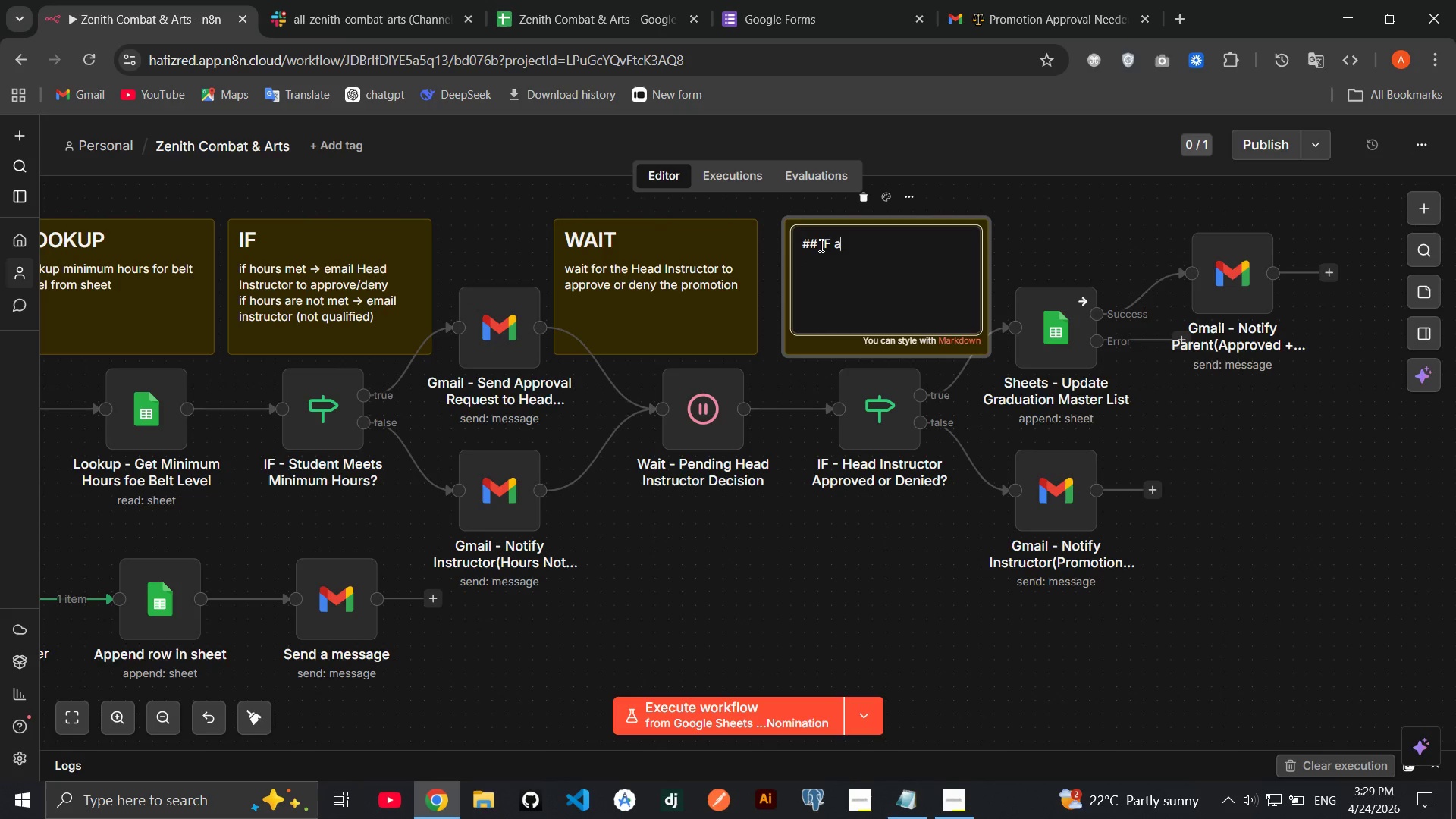 
key(Backspace)
 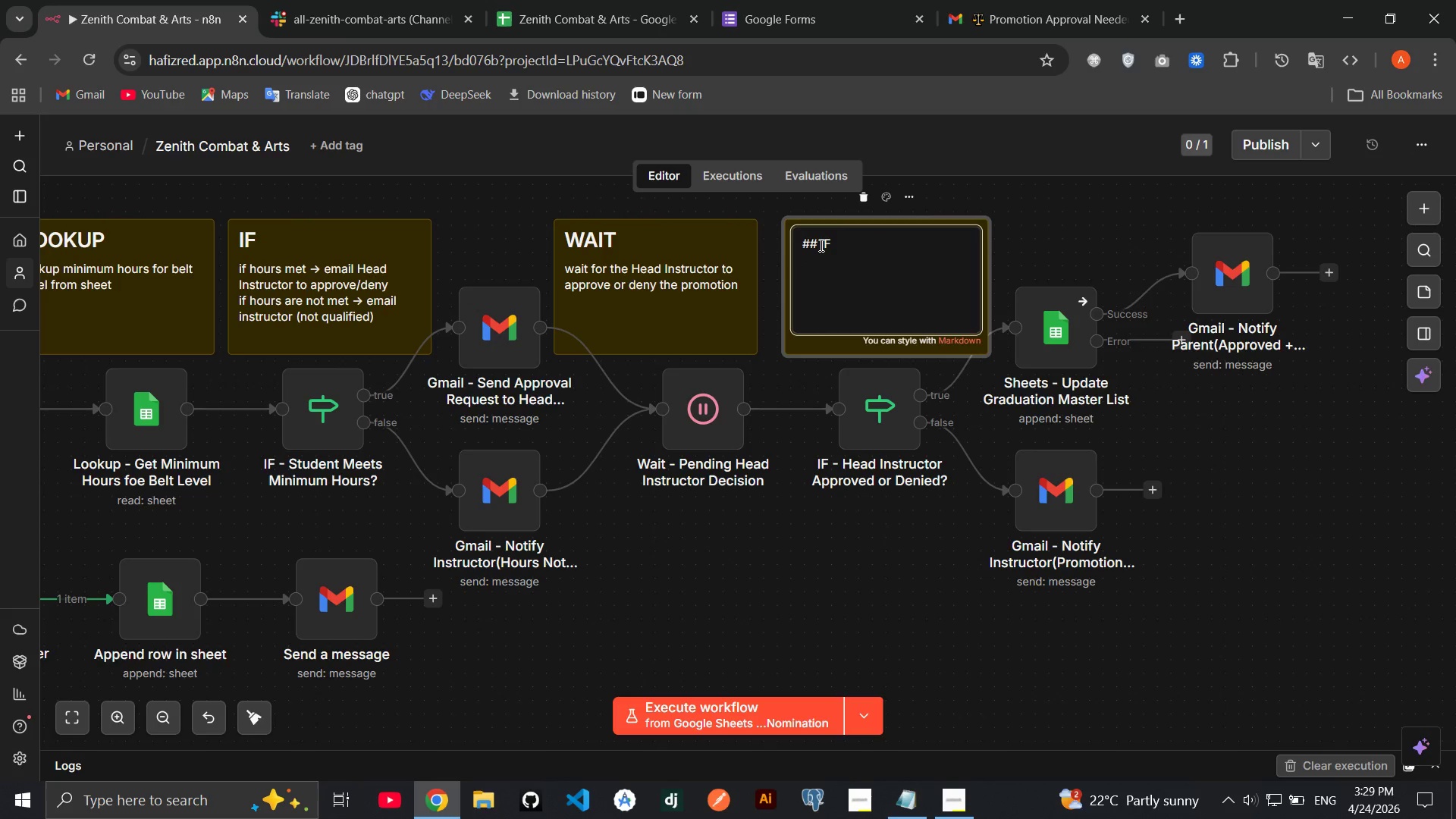 
key(Backspace)
 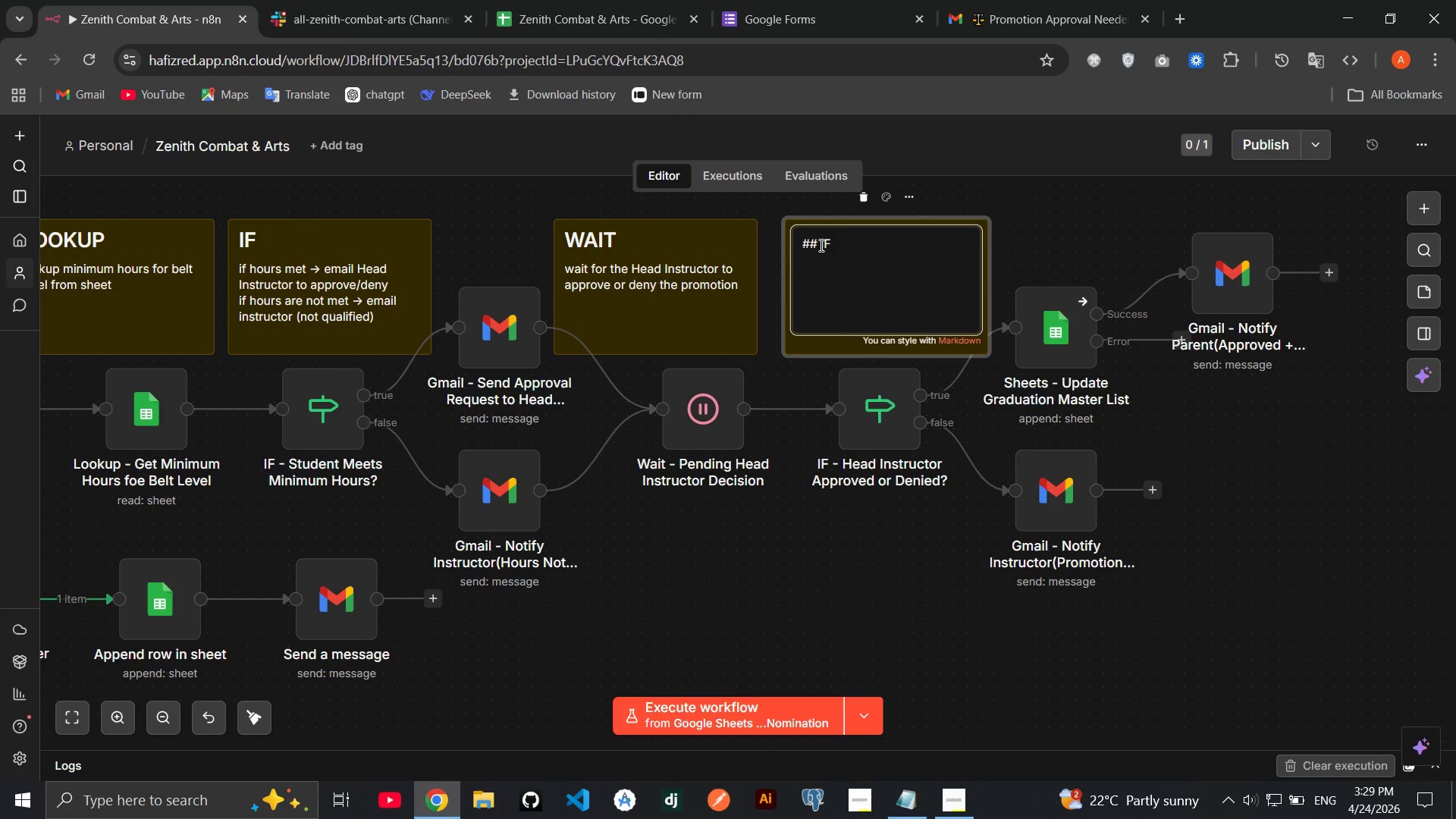 
key(Backspace)
 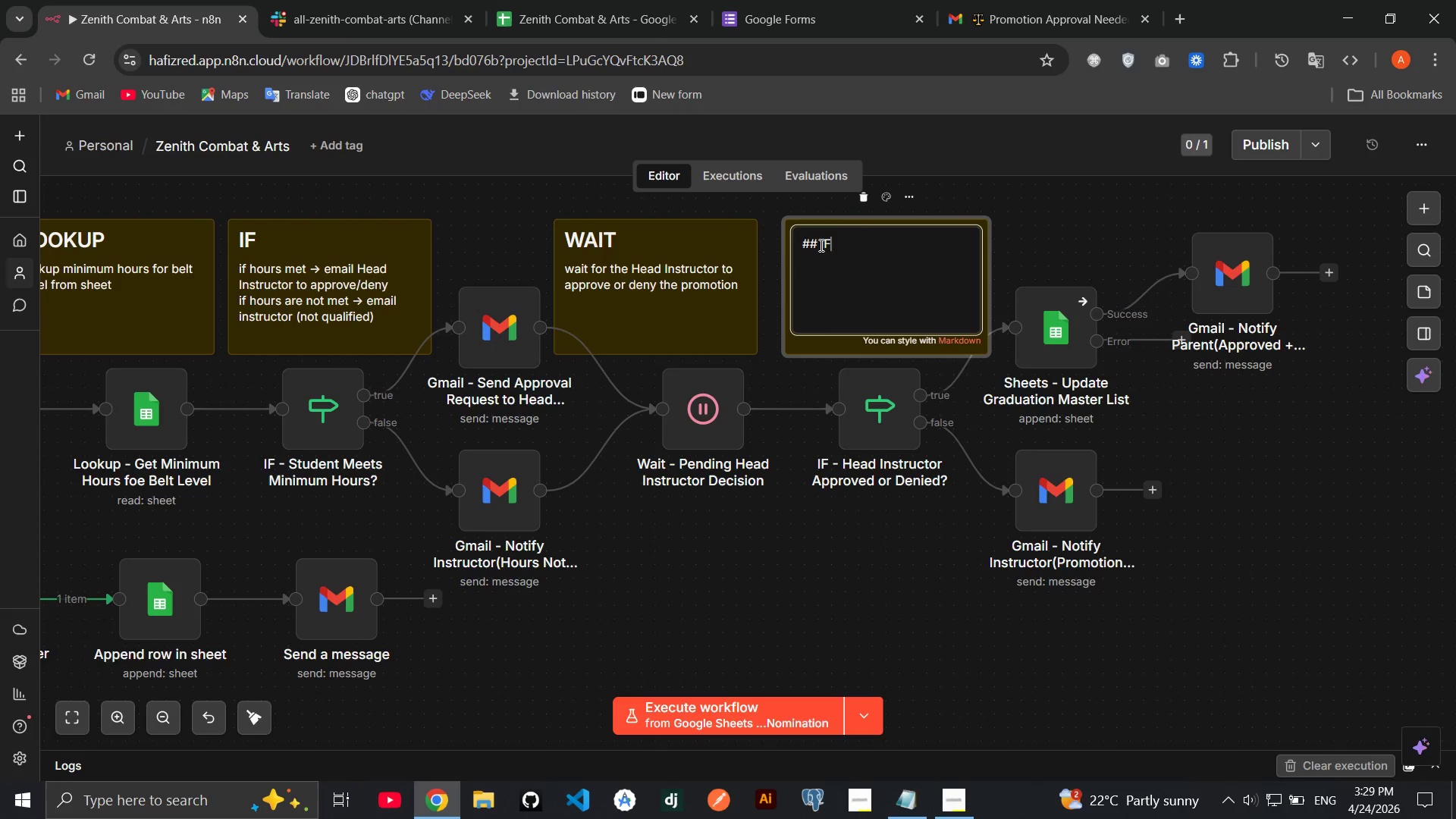 
key(Enter)
 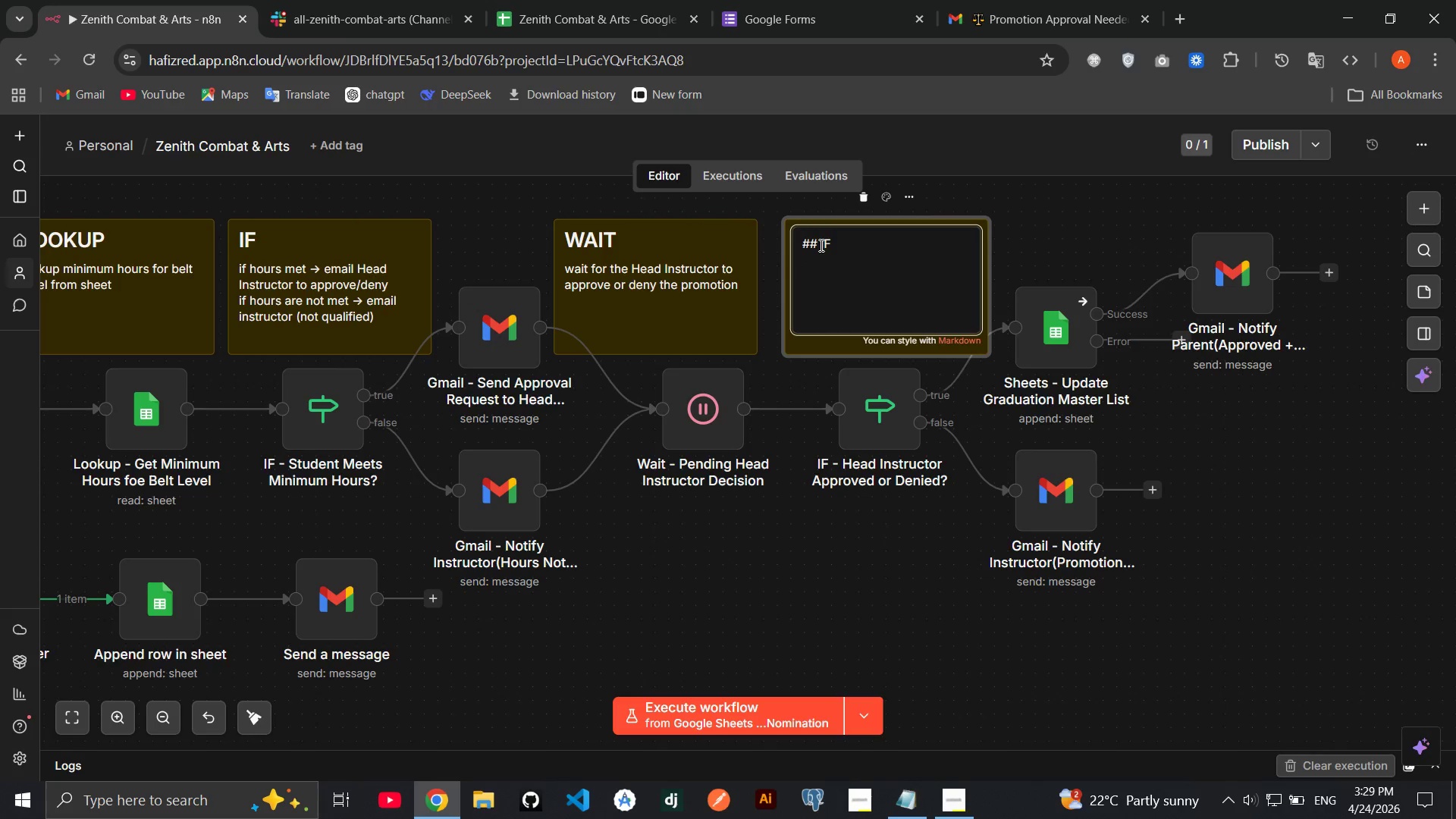 
type(If approved  -> )
 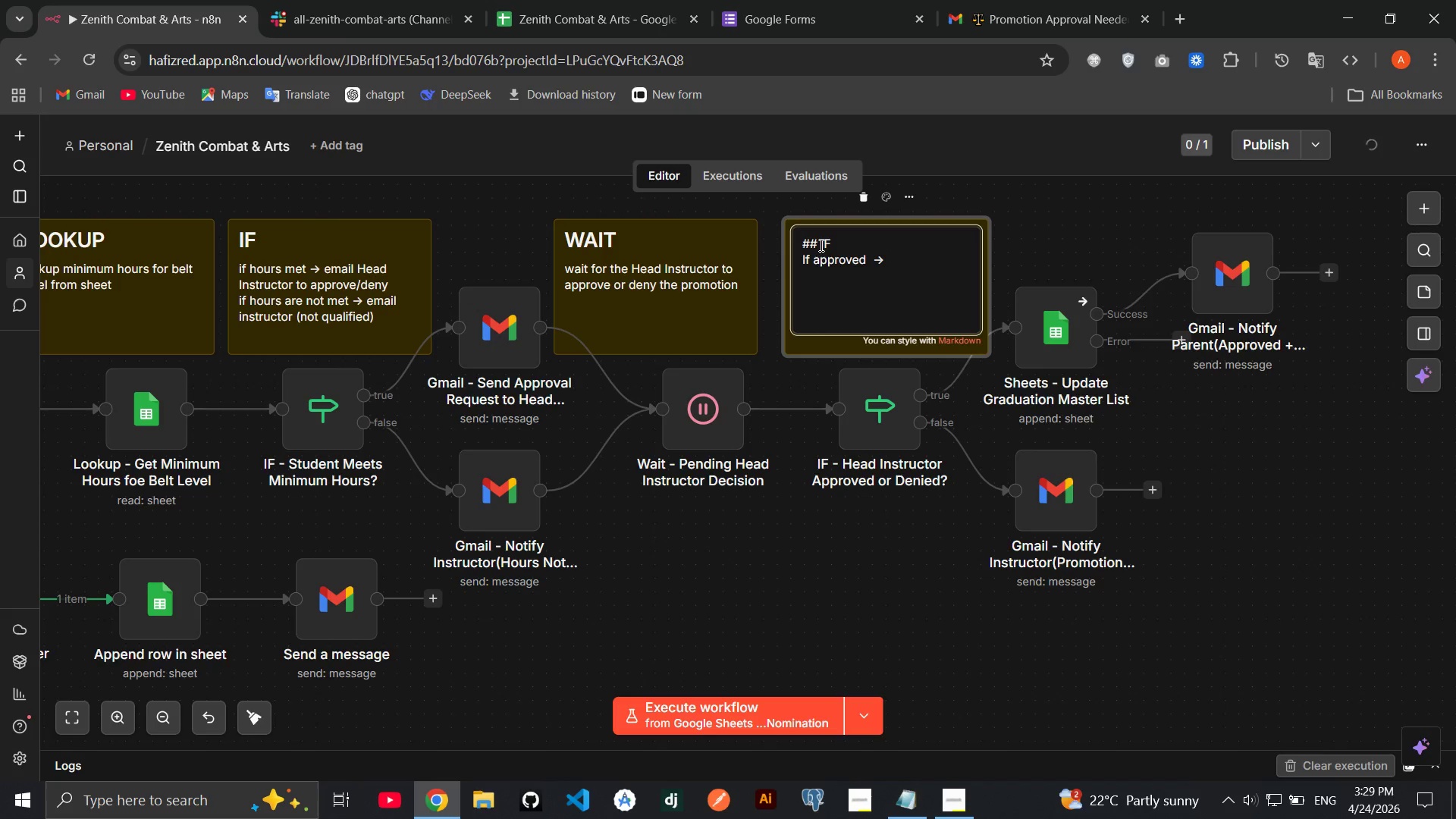 
wait(12.48)
 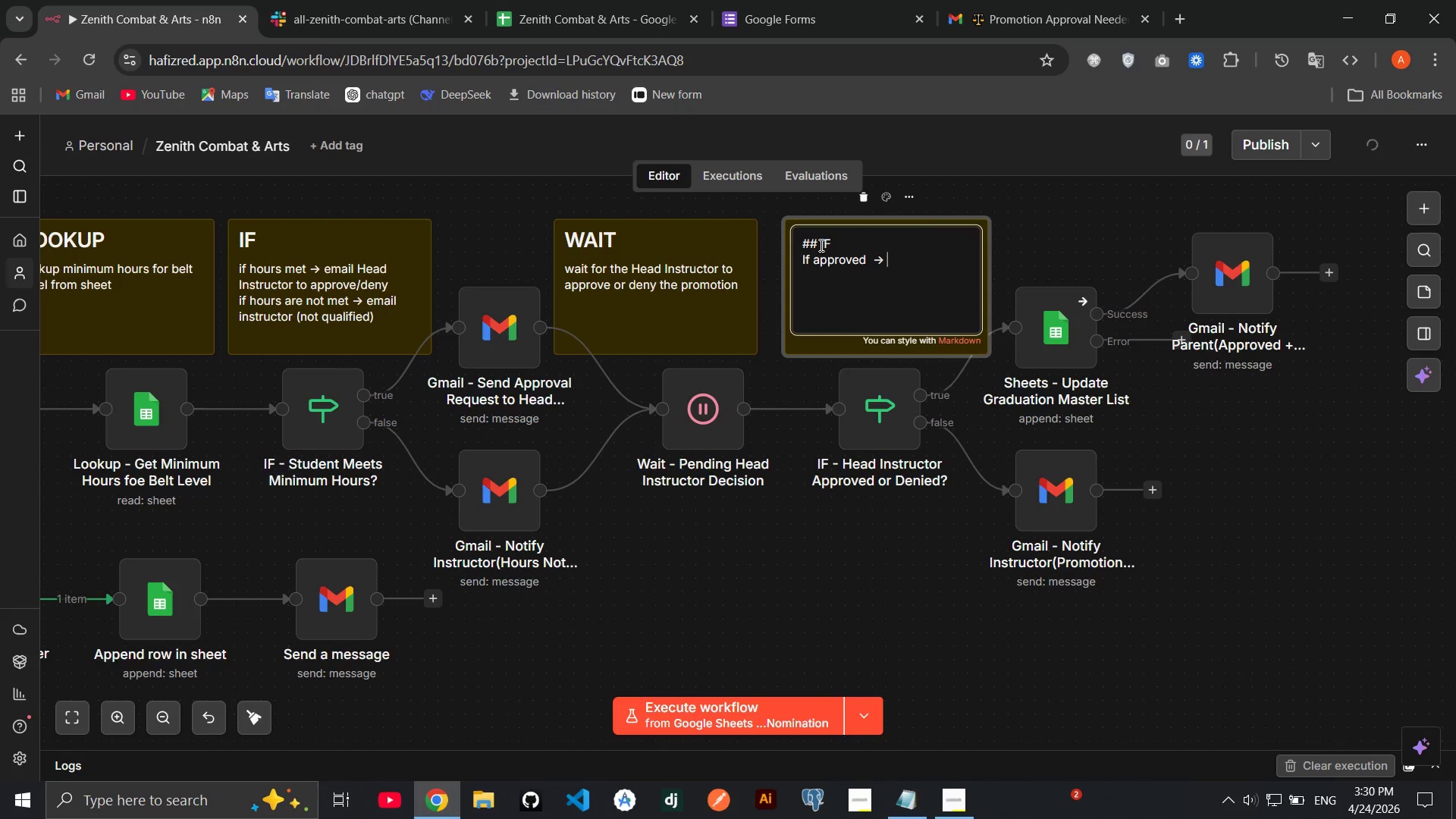 
type(update master list + email parent)
 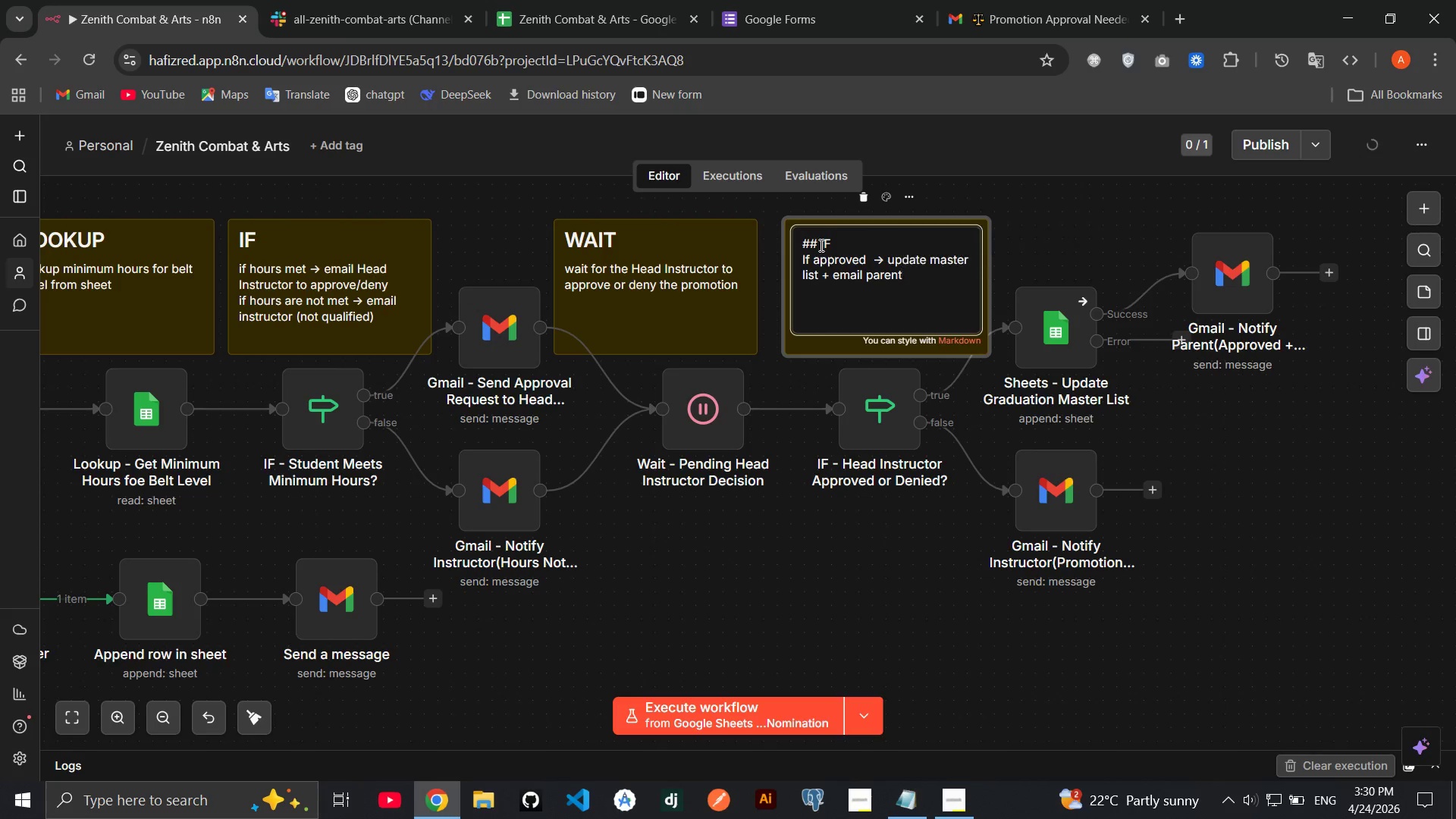 
key(Enter)
 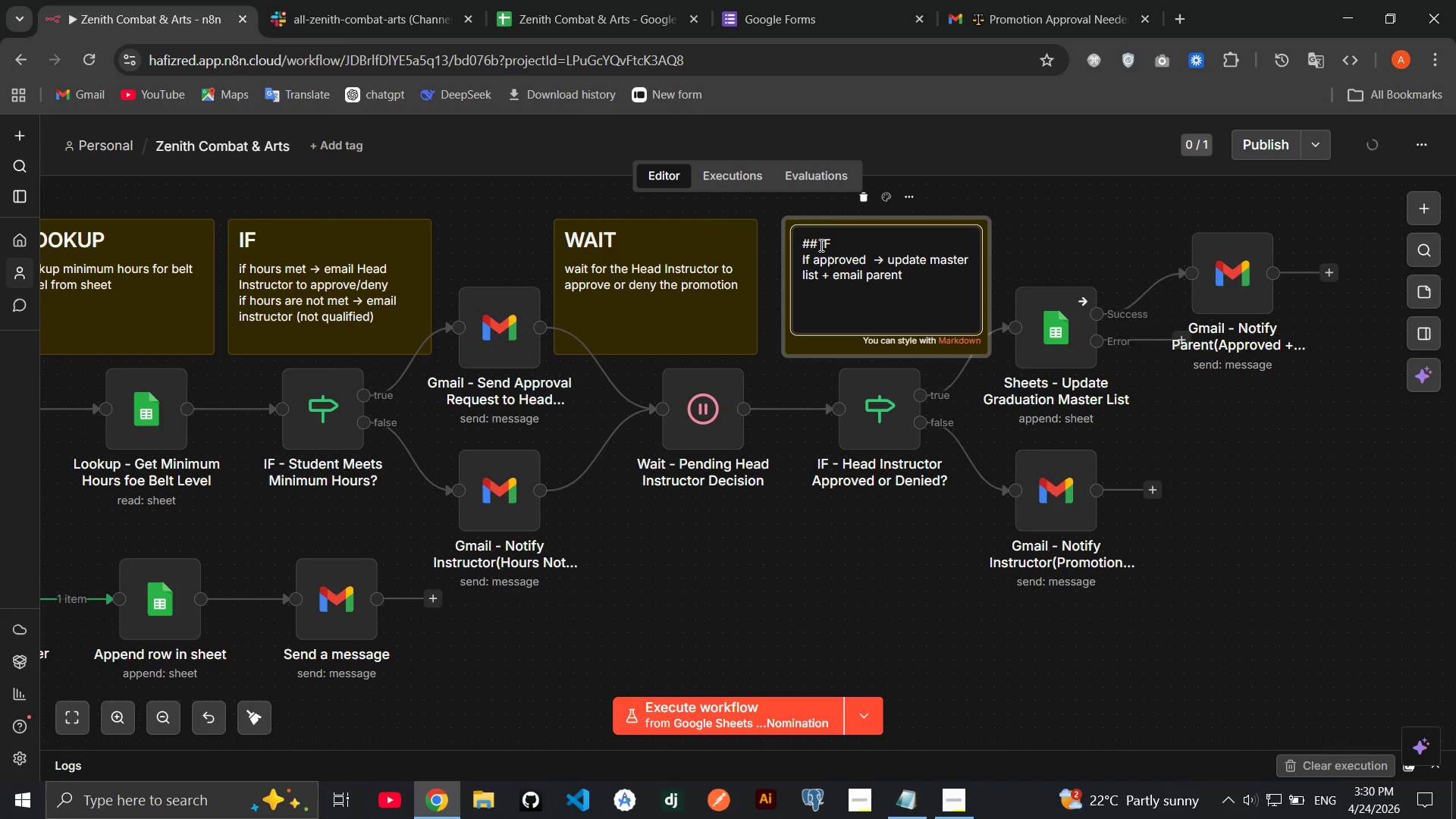 
type(id)
key(Backspace)
type(f denied -> email instructor with decision)
 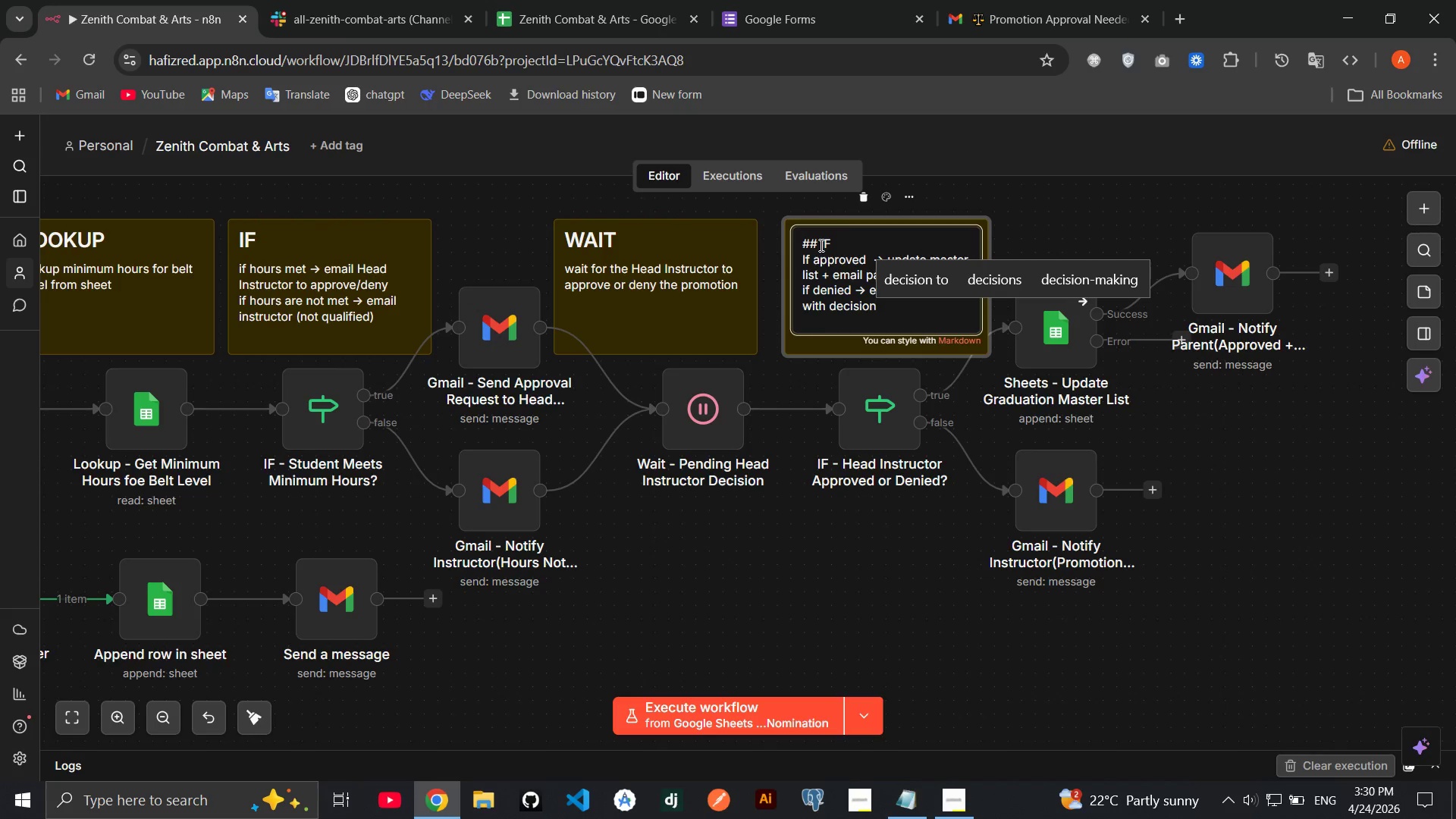 
left_click([811, 516])
 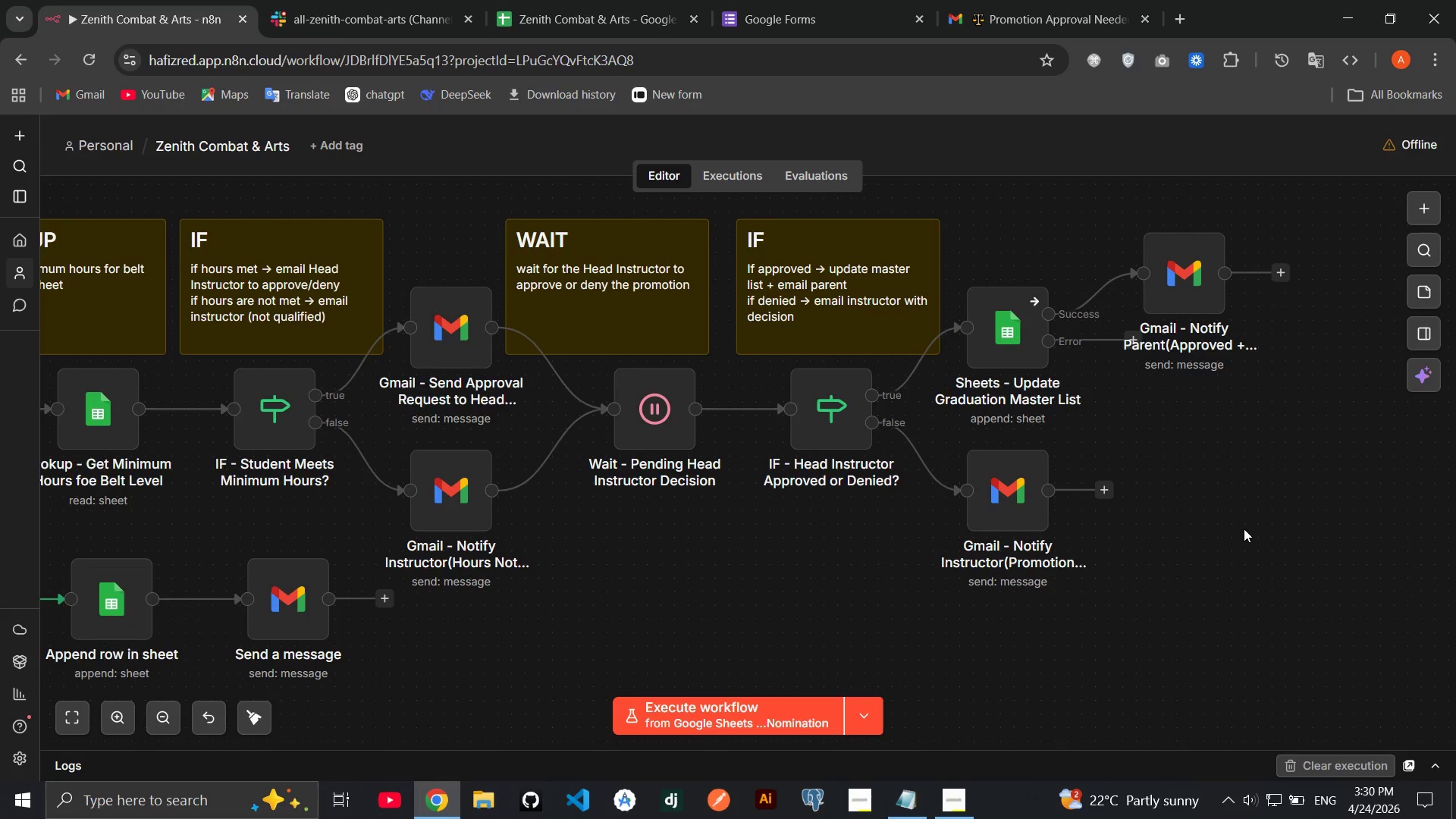 
wait(11.42)
 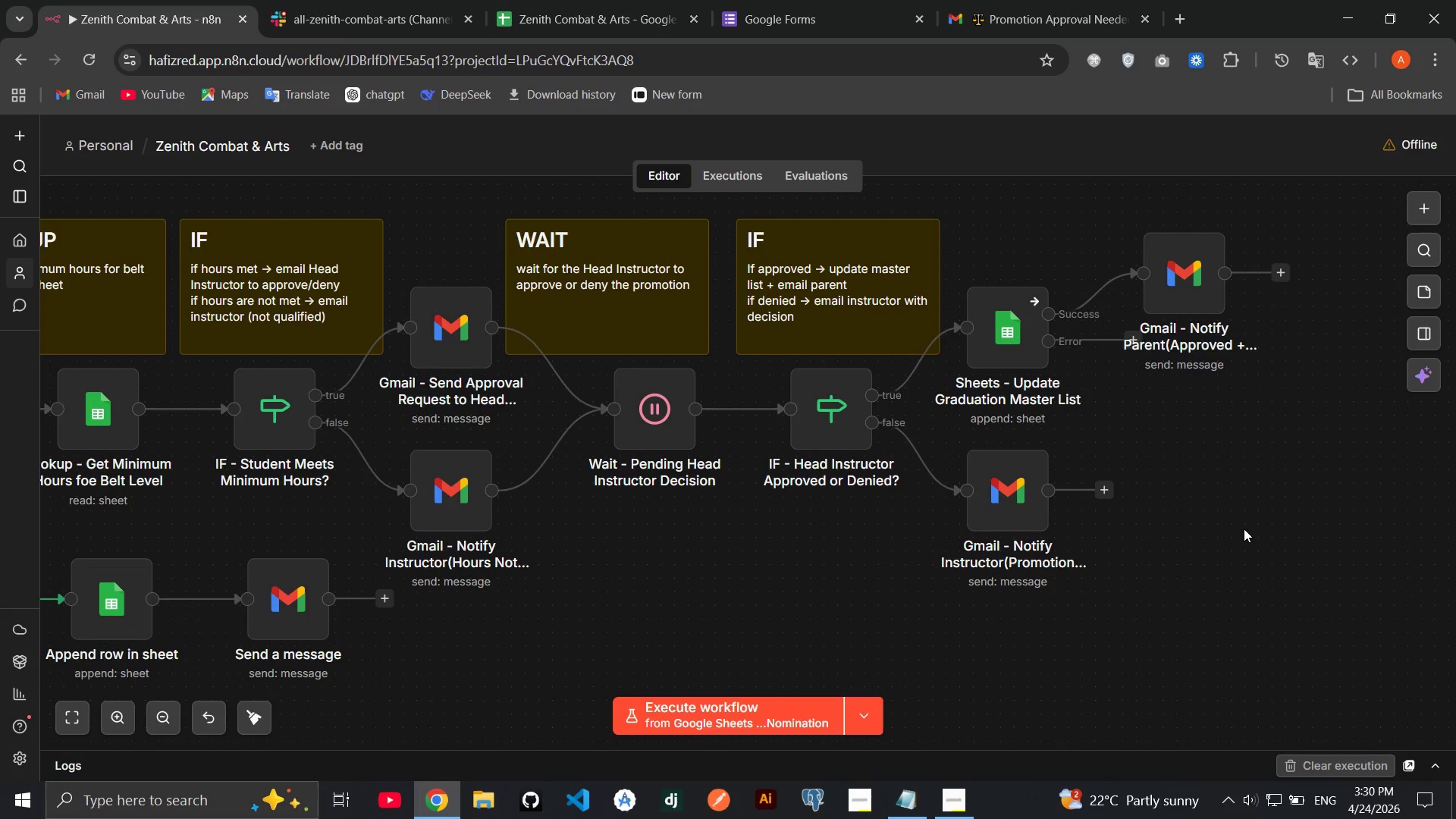 
mouse_move([1088, 531])
 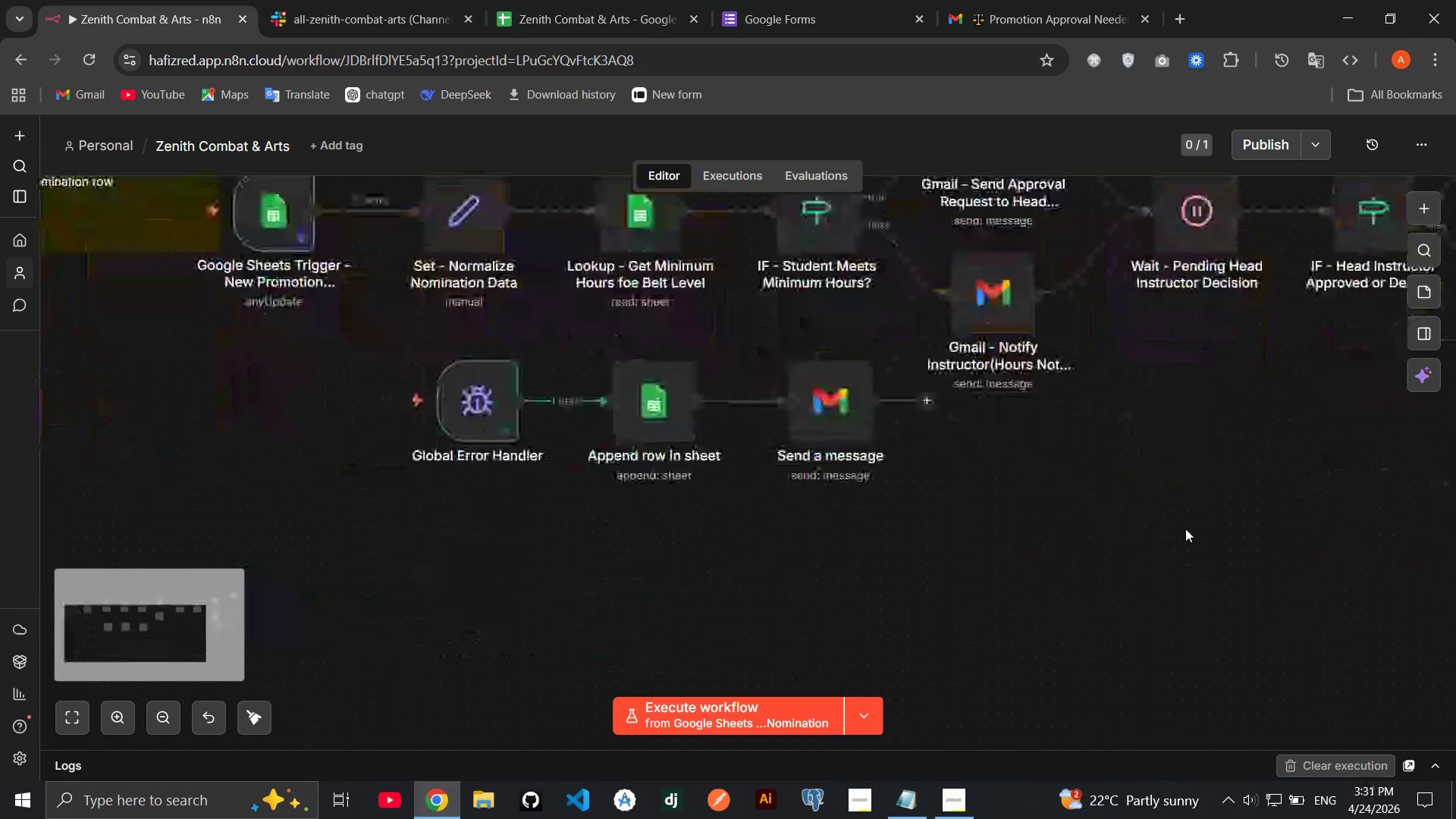 
wait(5.08)
 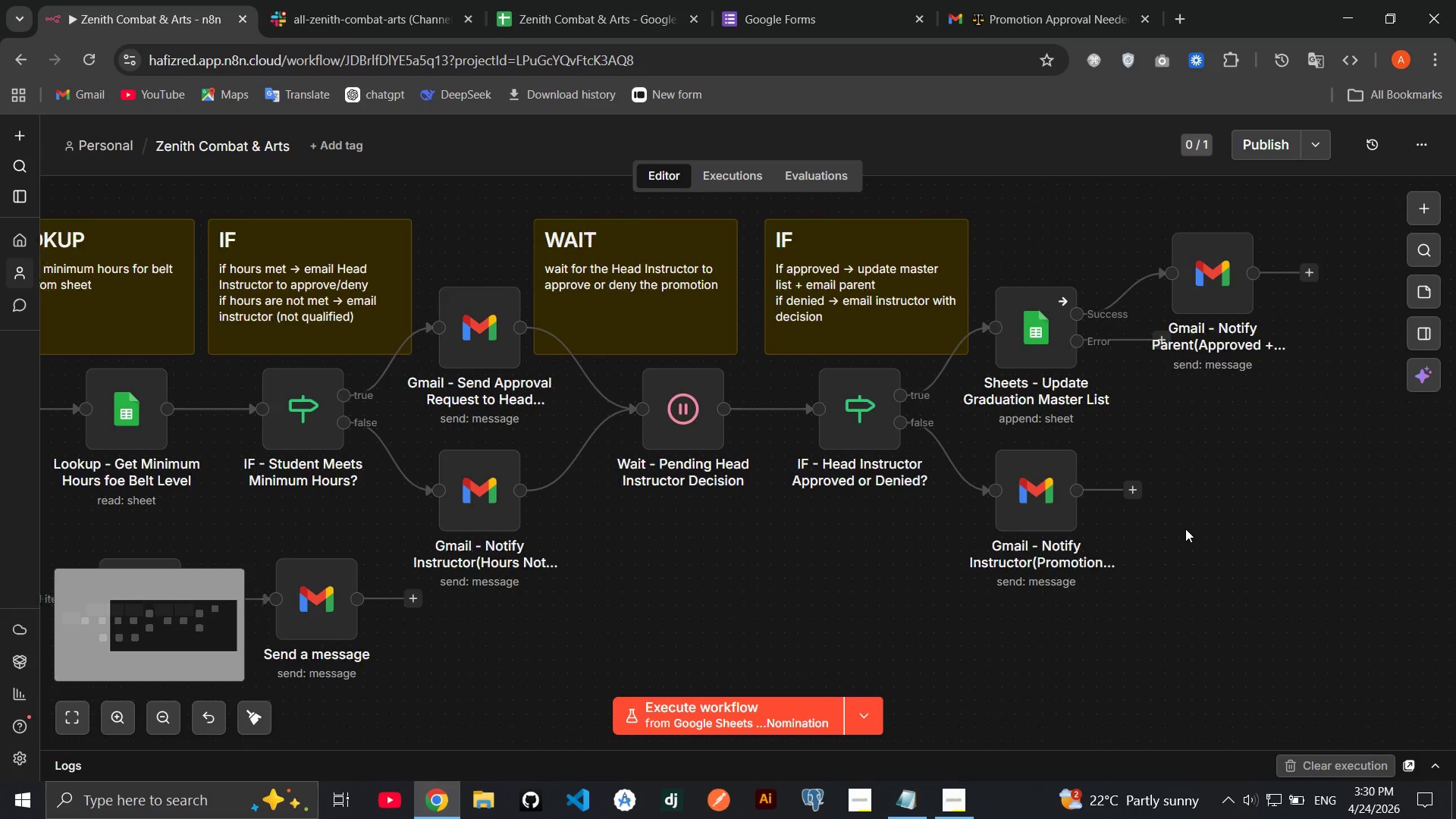 
left_click([1411, 297])
 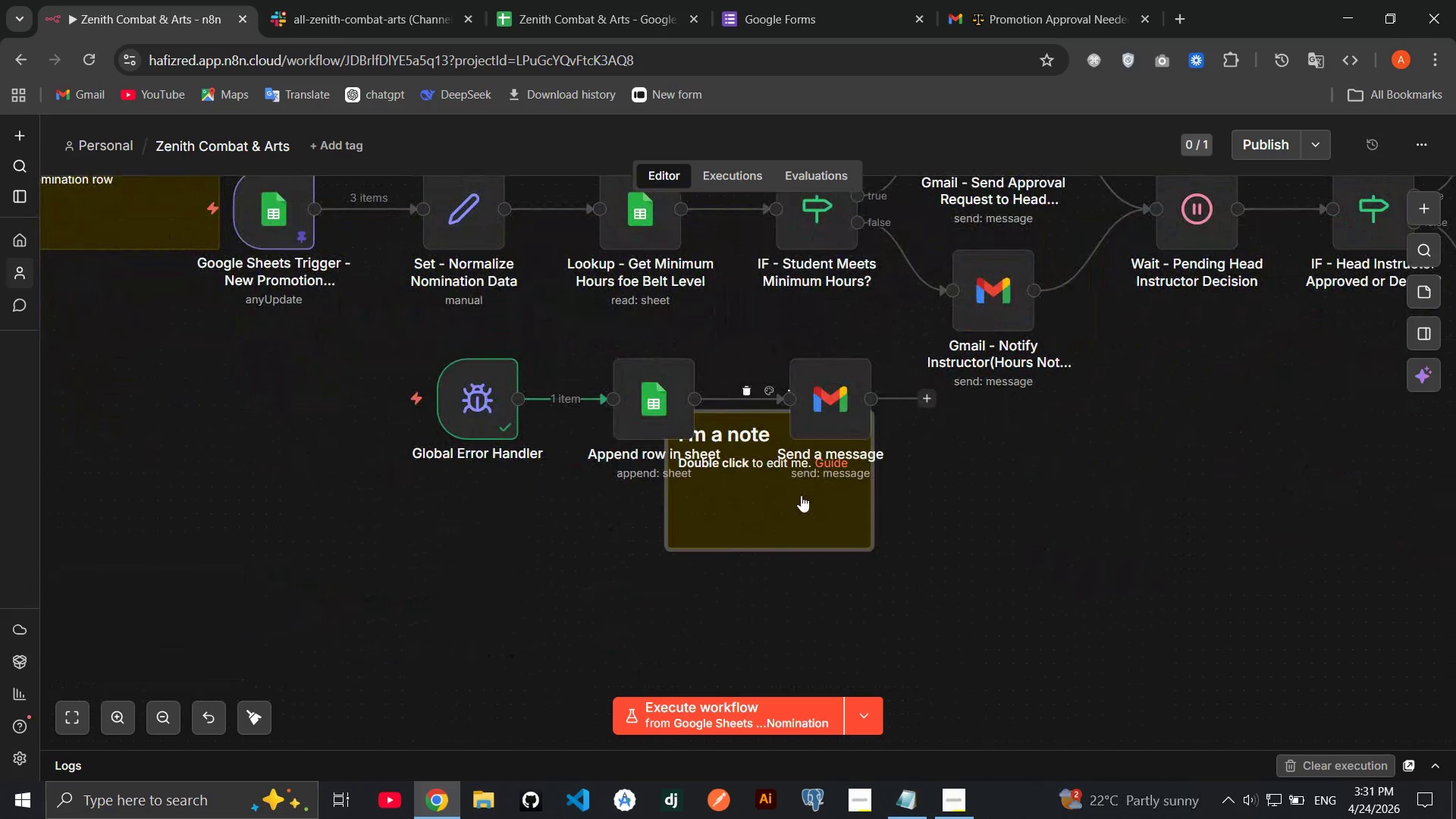 
left_click([801, 495])
 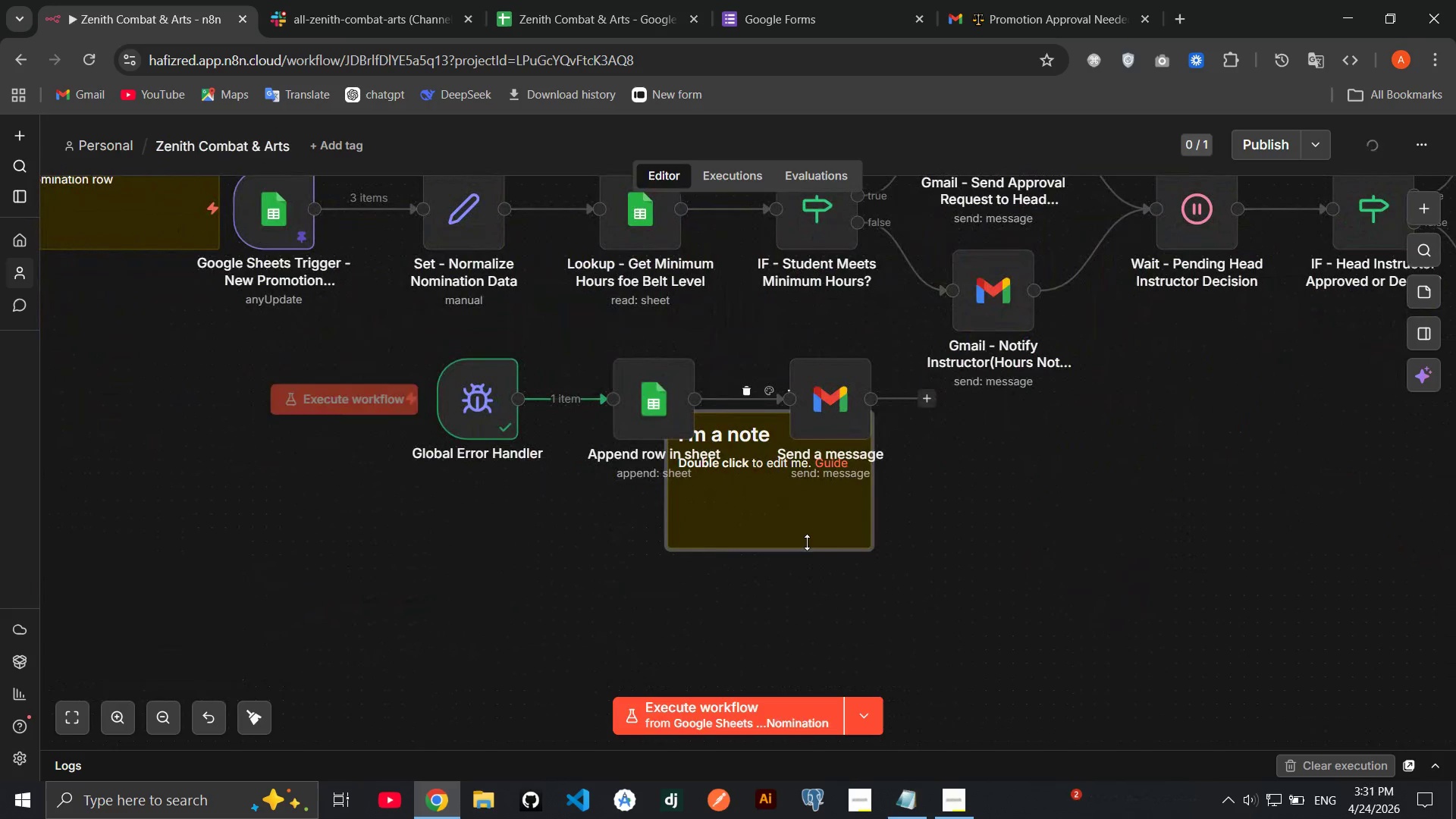 
left_click_drag(start_coordinate=[807, 542], to_coordinate=[654, 594])
 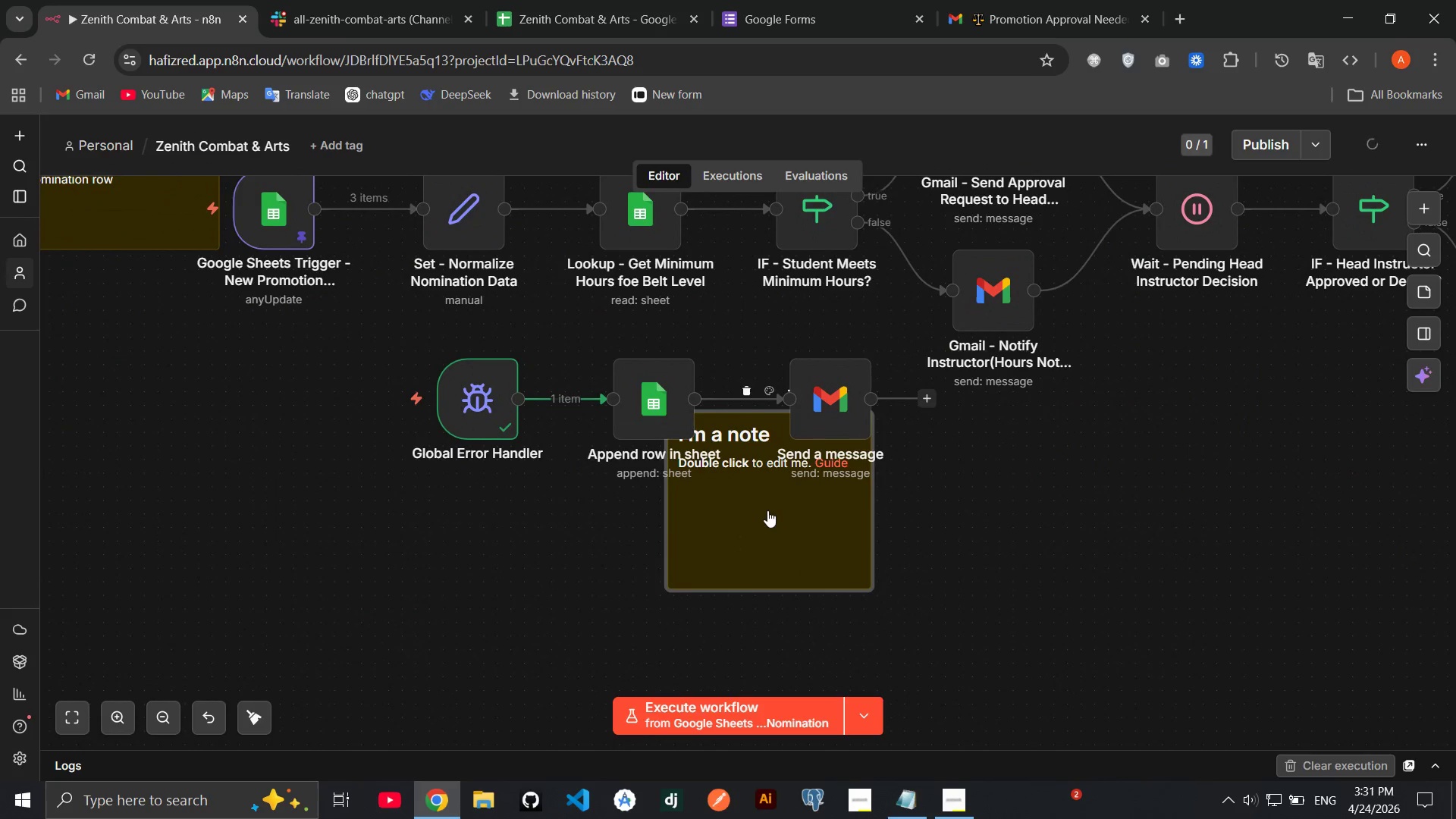 
left_click_drag(start_coordinate=[767, 510], to_coordinate=[294, 433])
 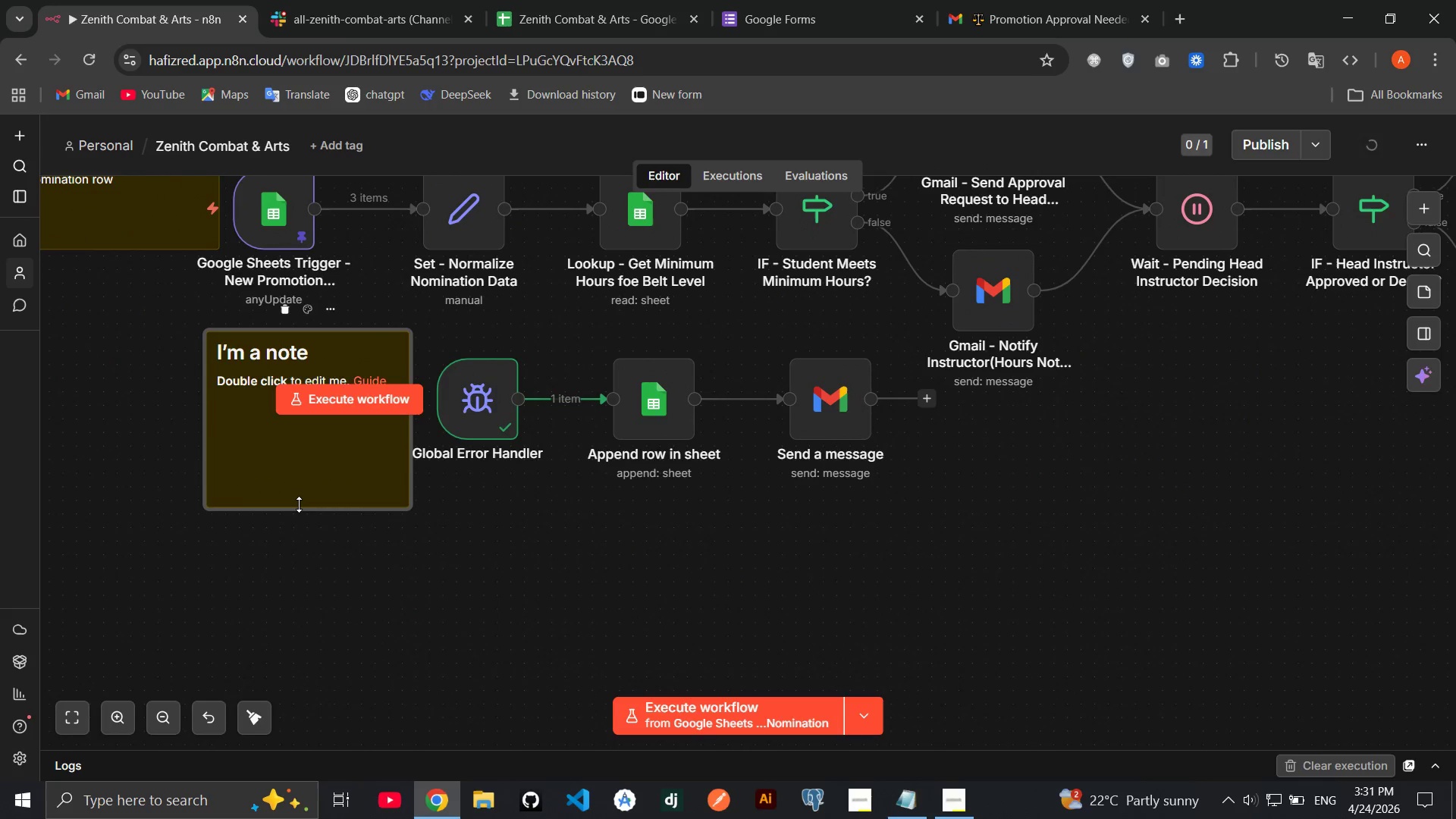 
left_click_drag(start_coordinate=[299, 504], to_coordinate=[297, 477])
 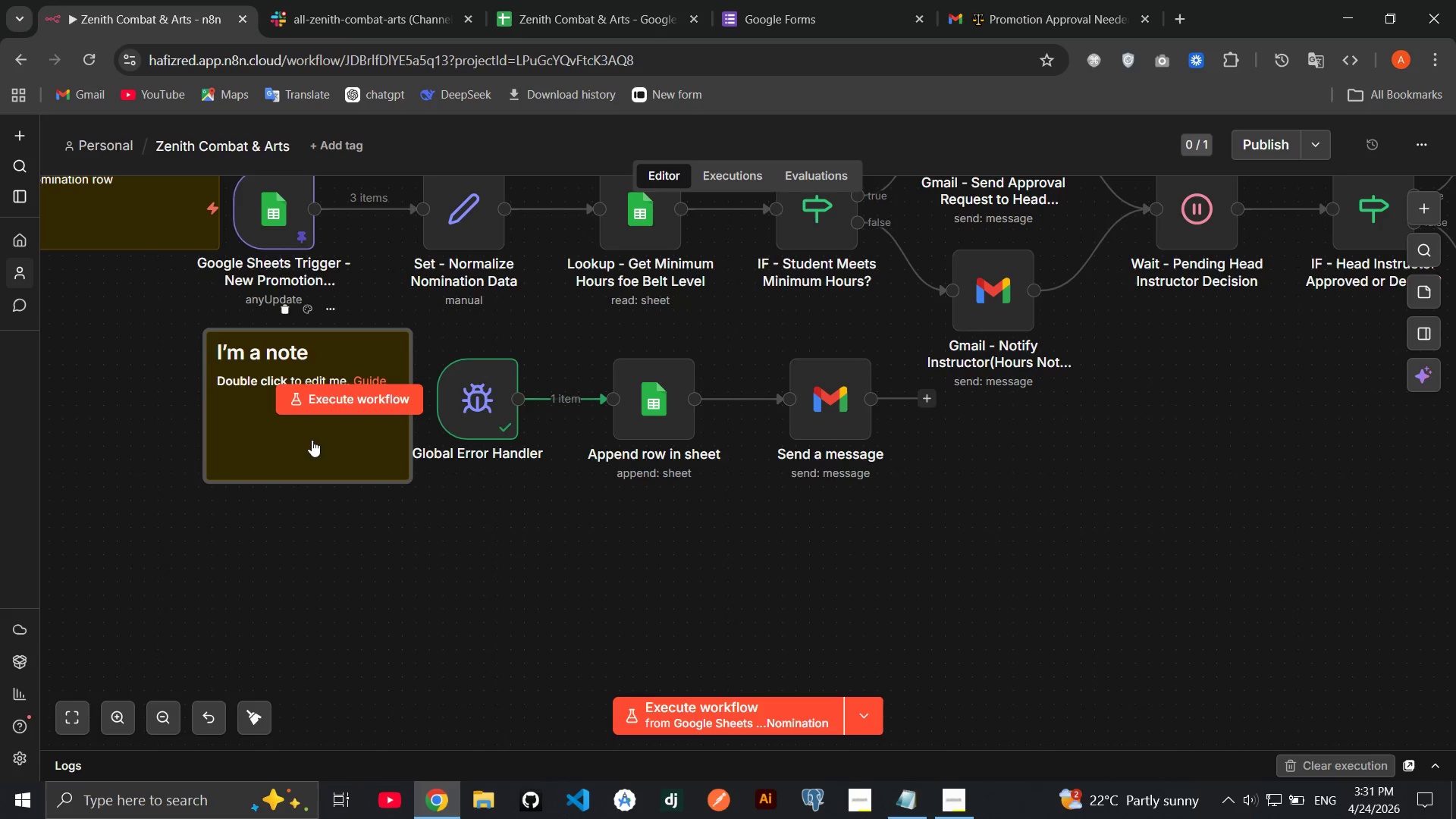 
double_click([315, 430])
 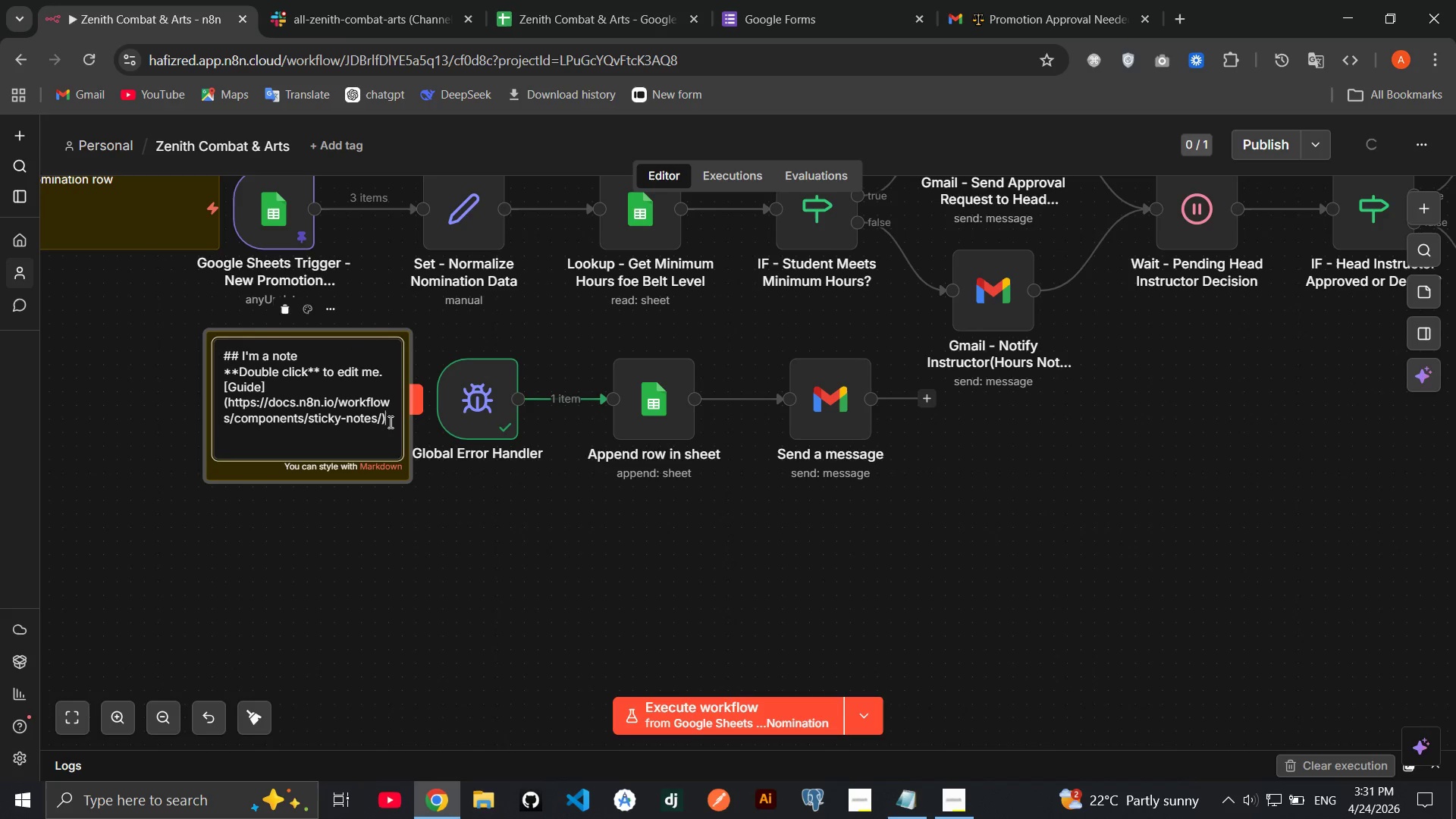 
left_click_drag(start_coordinate=[391, 422], to_coordinate=[240, 354])
 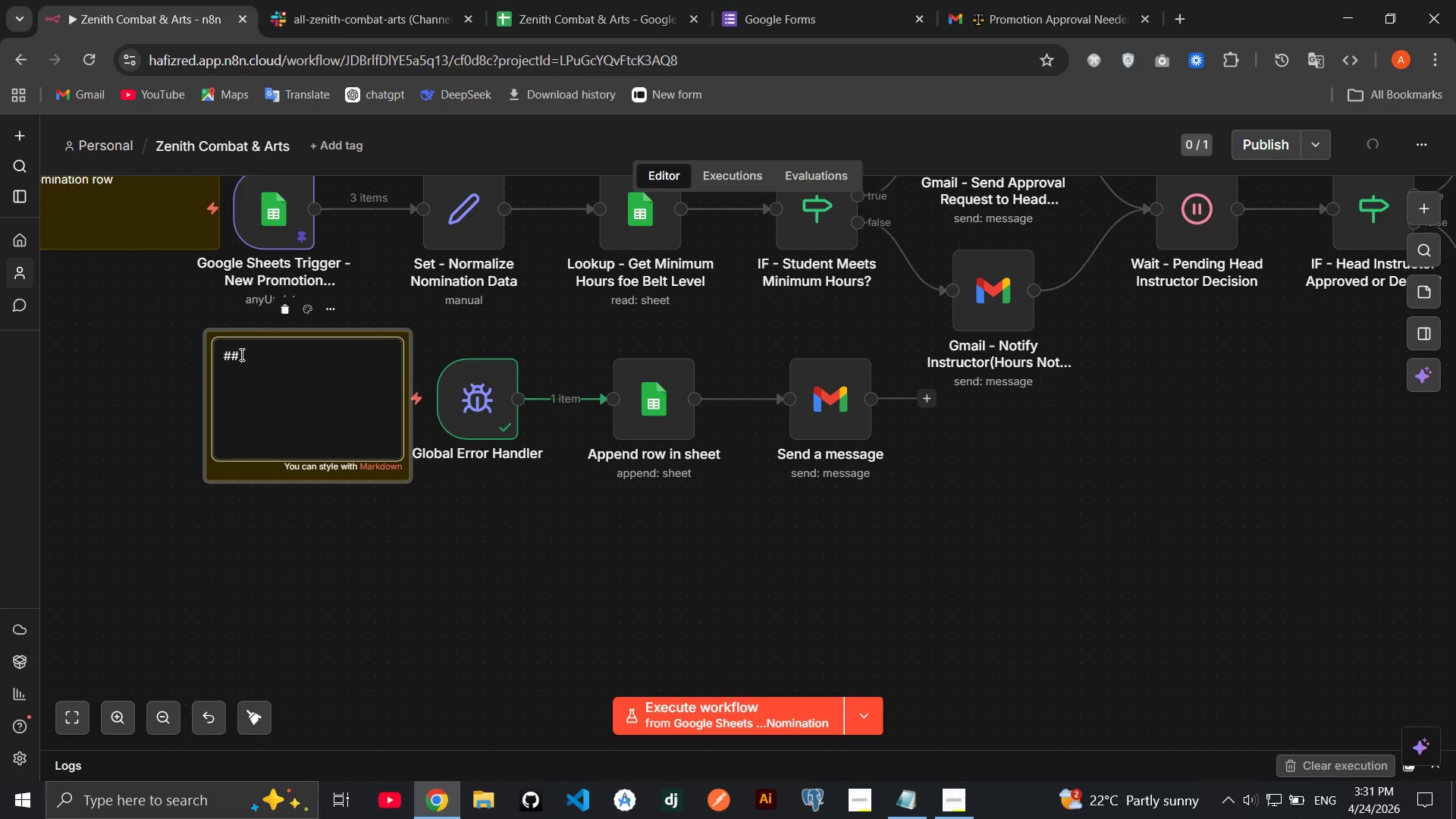 
key(Backspace)
type(Global Error Handler)
 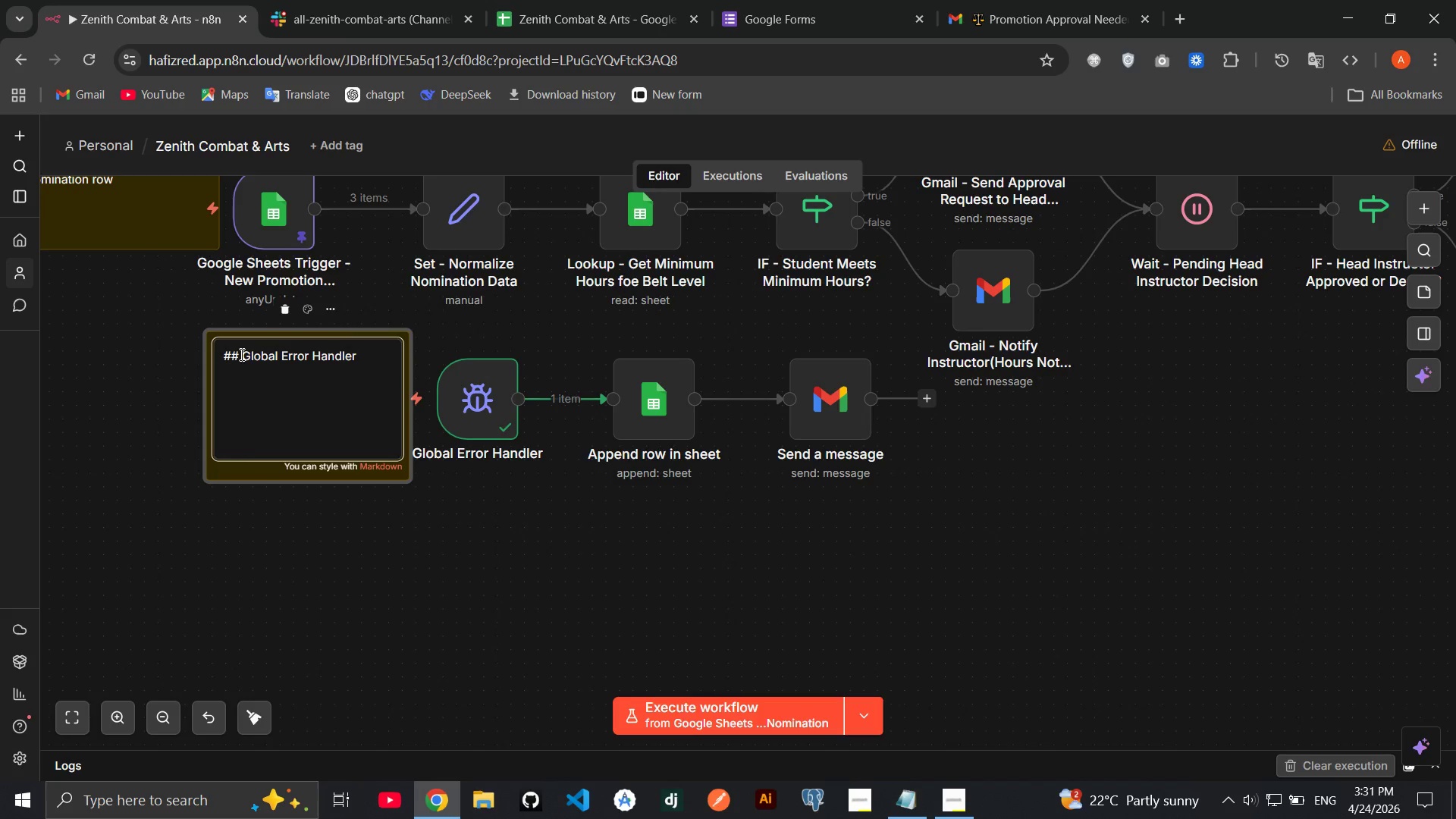 
key(Enter)
 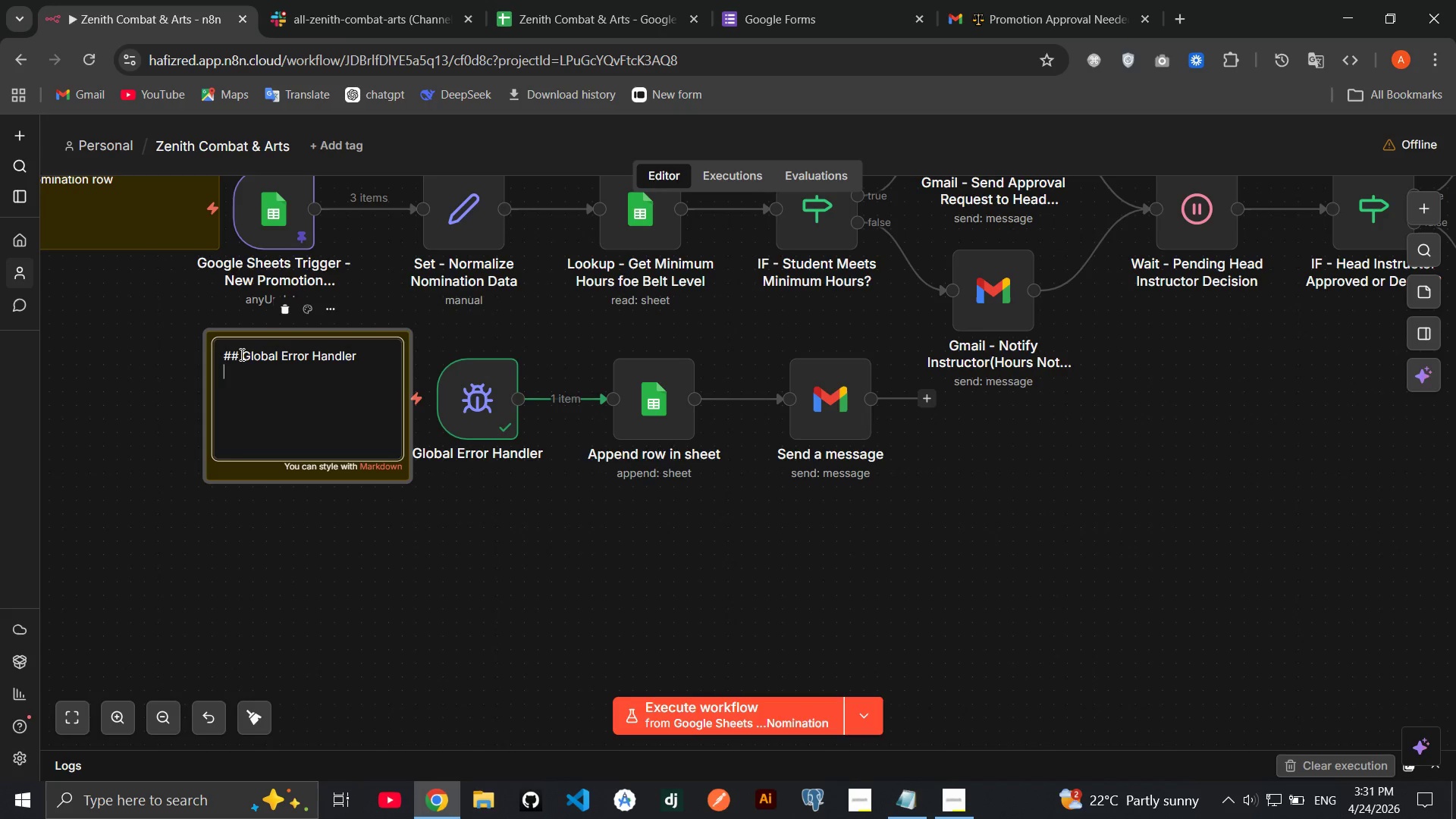 
type(catches )
 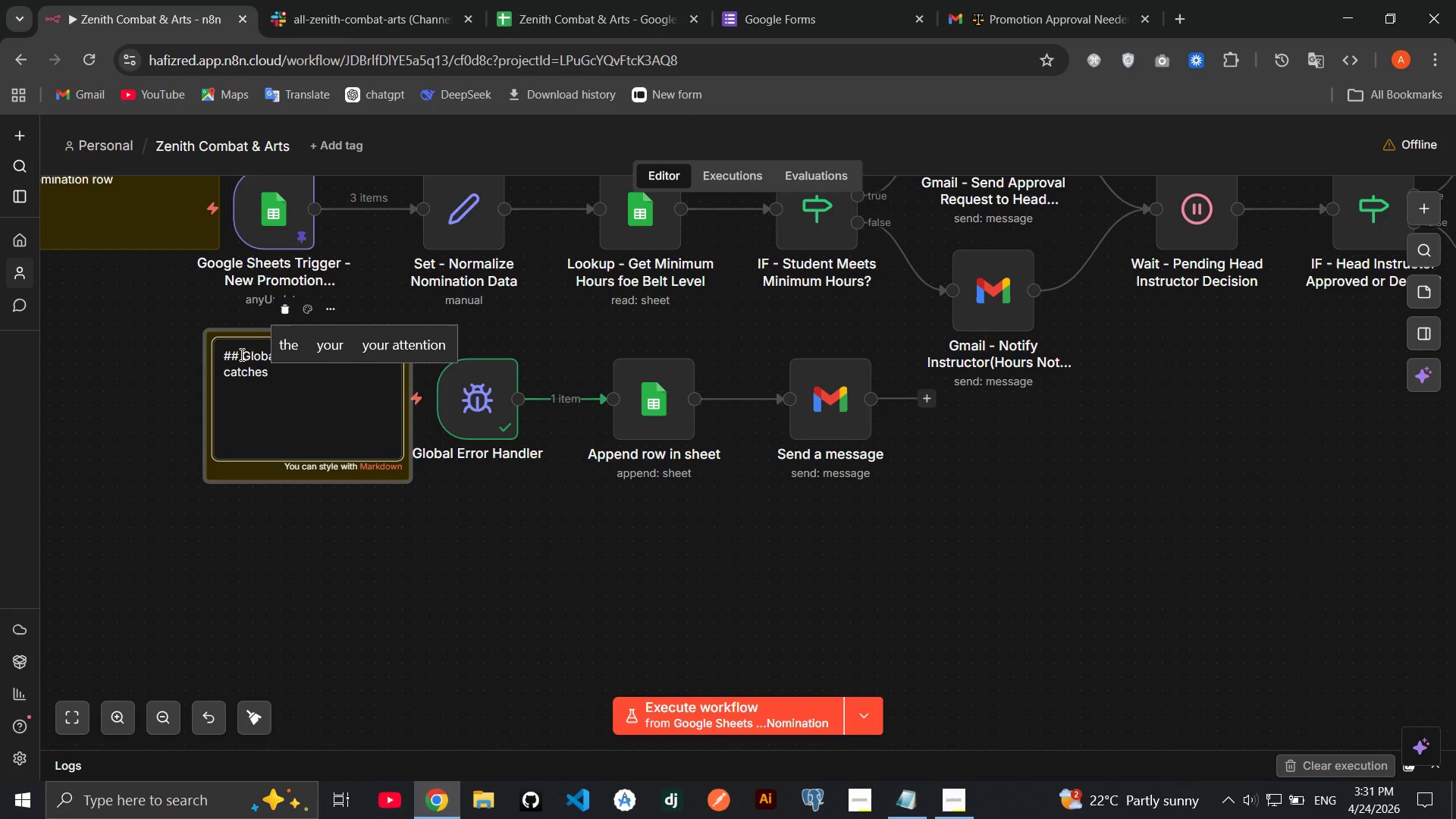 
wait(6.25)
 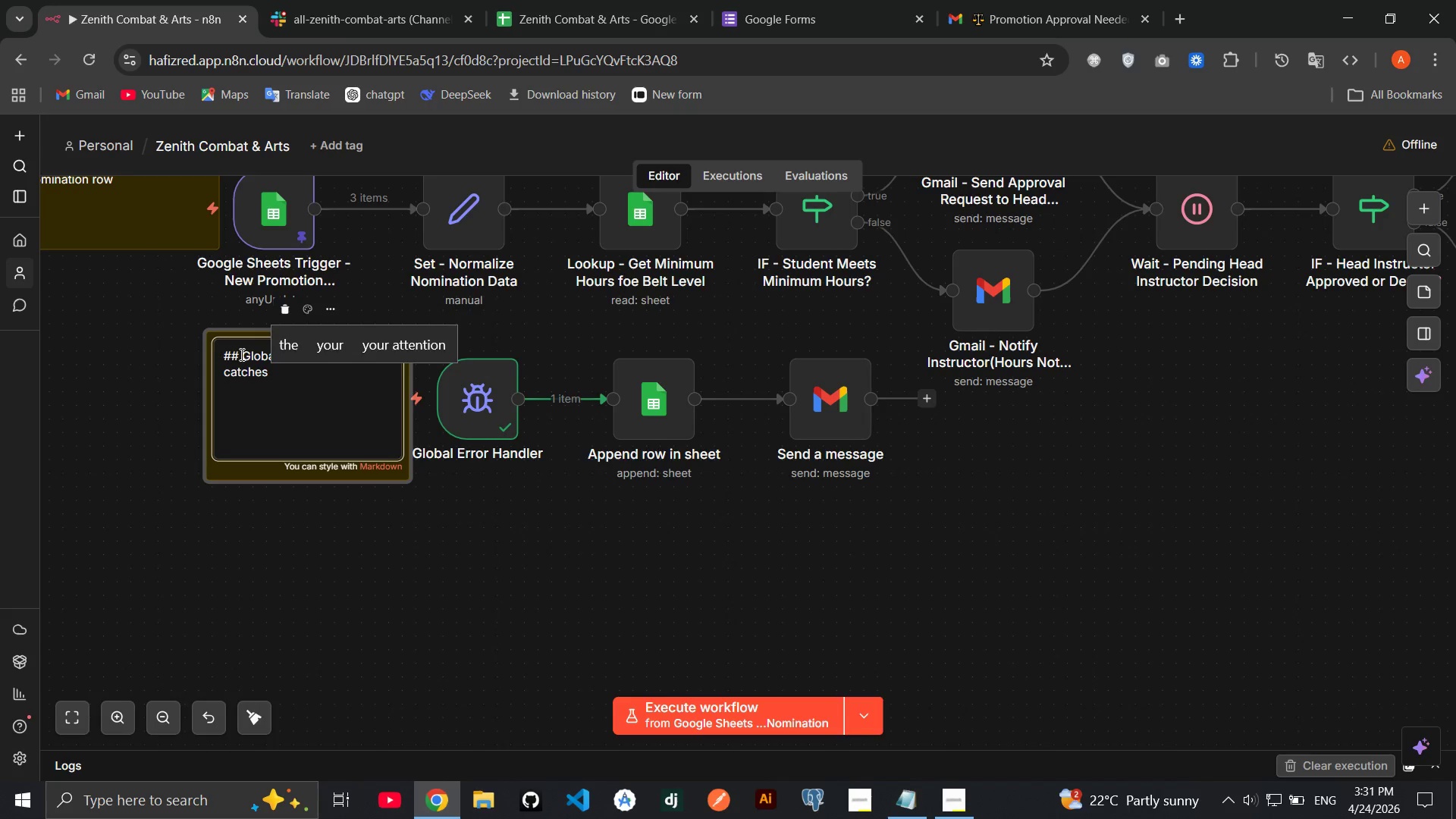 
type(any crashes )
 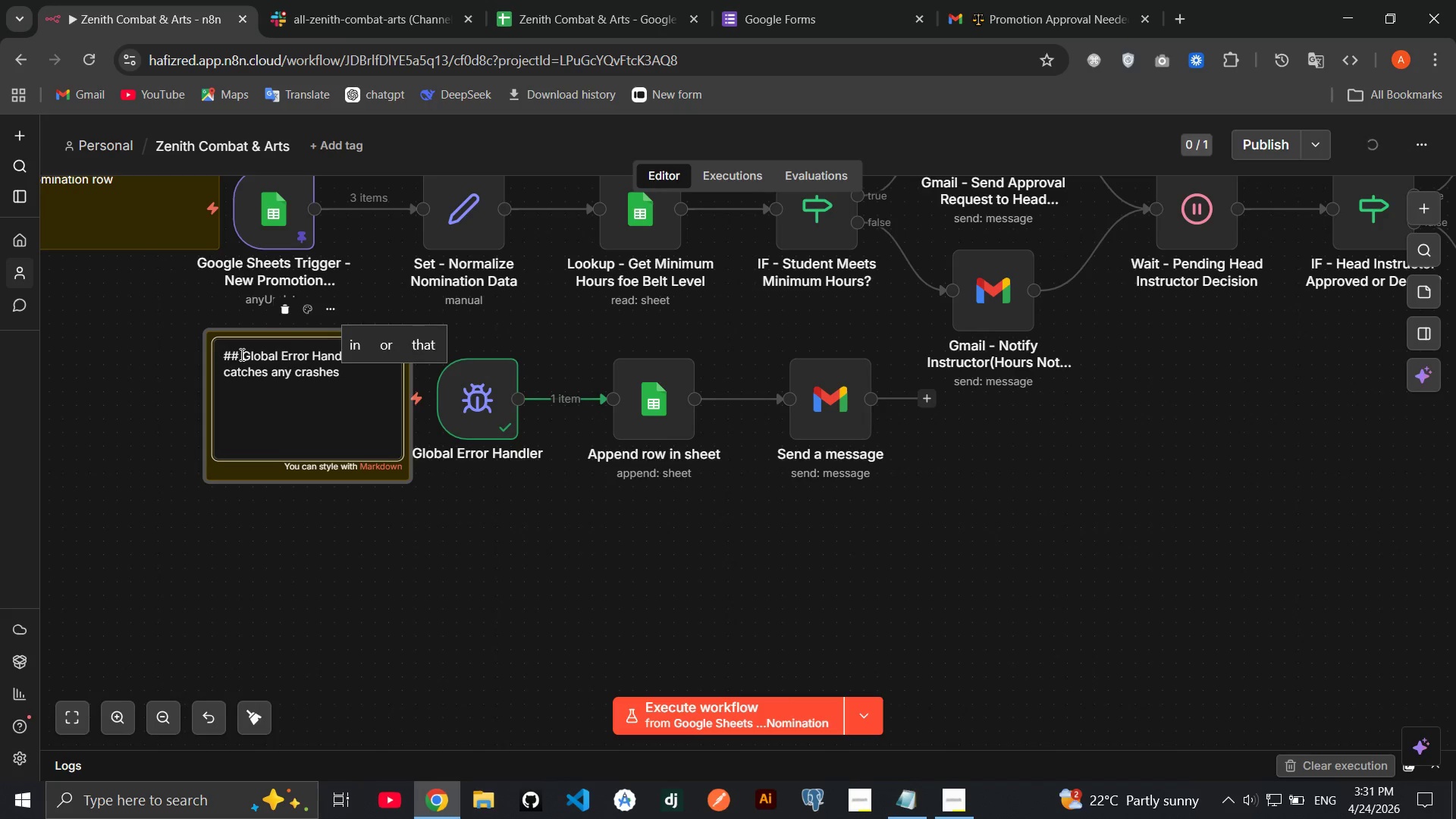 
type(on the workflow)
 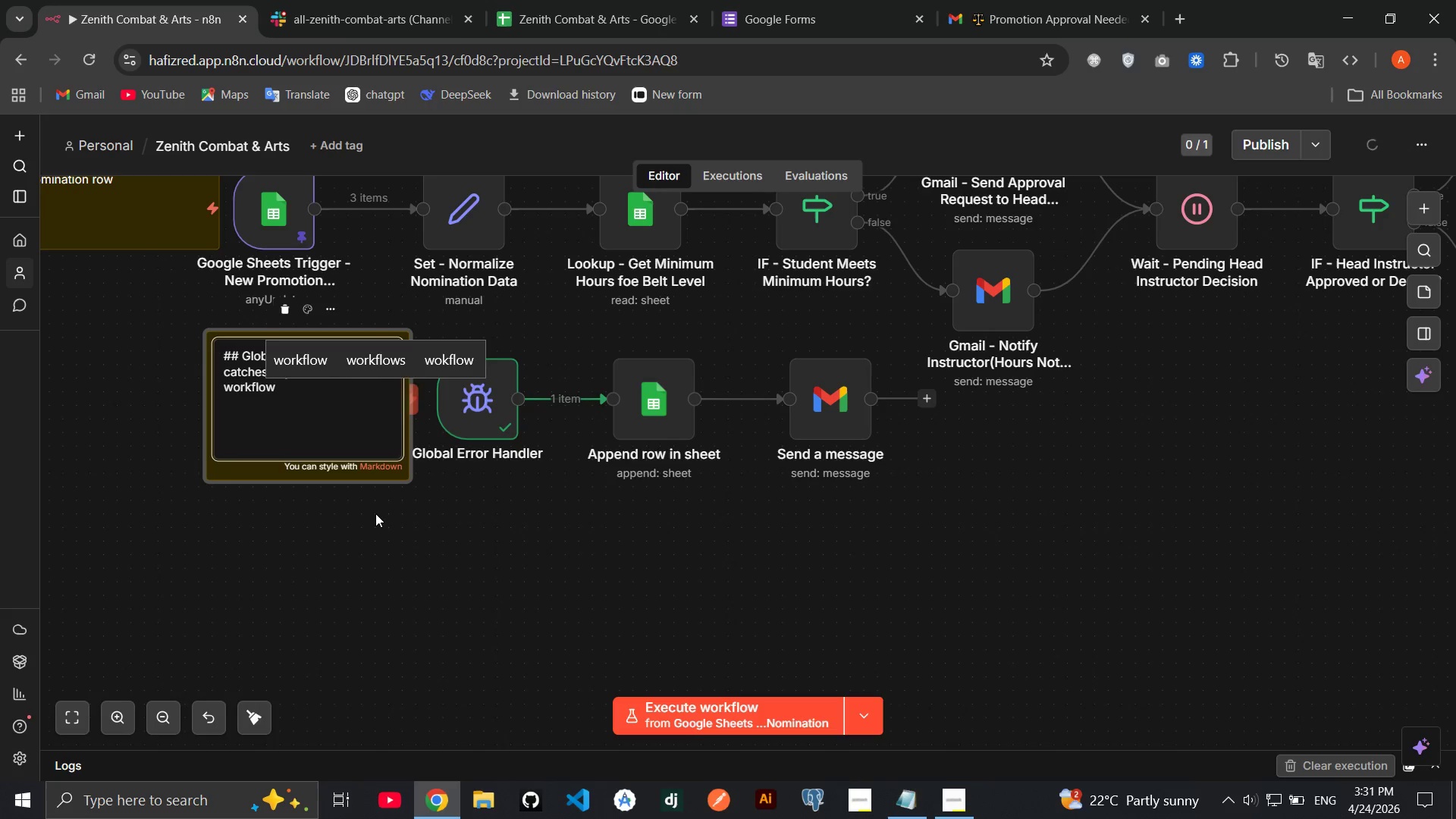 
left_click([375, 513])
 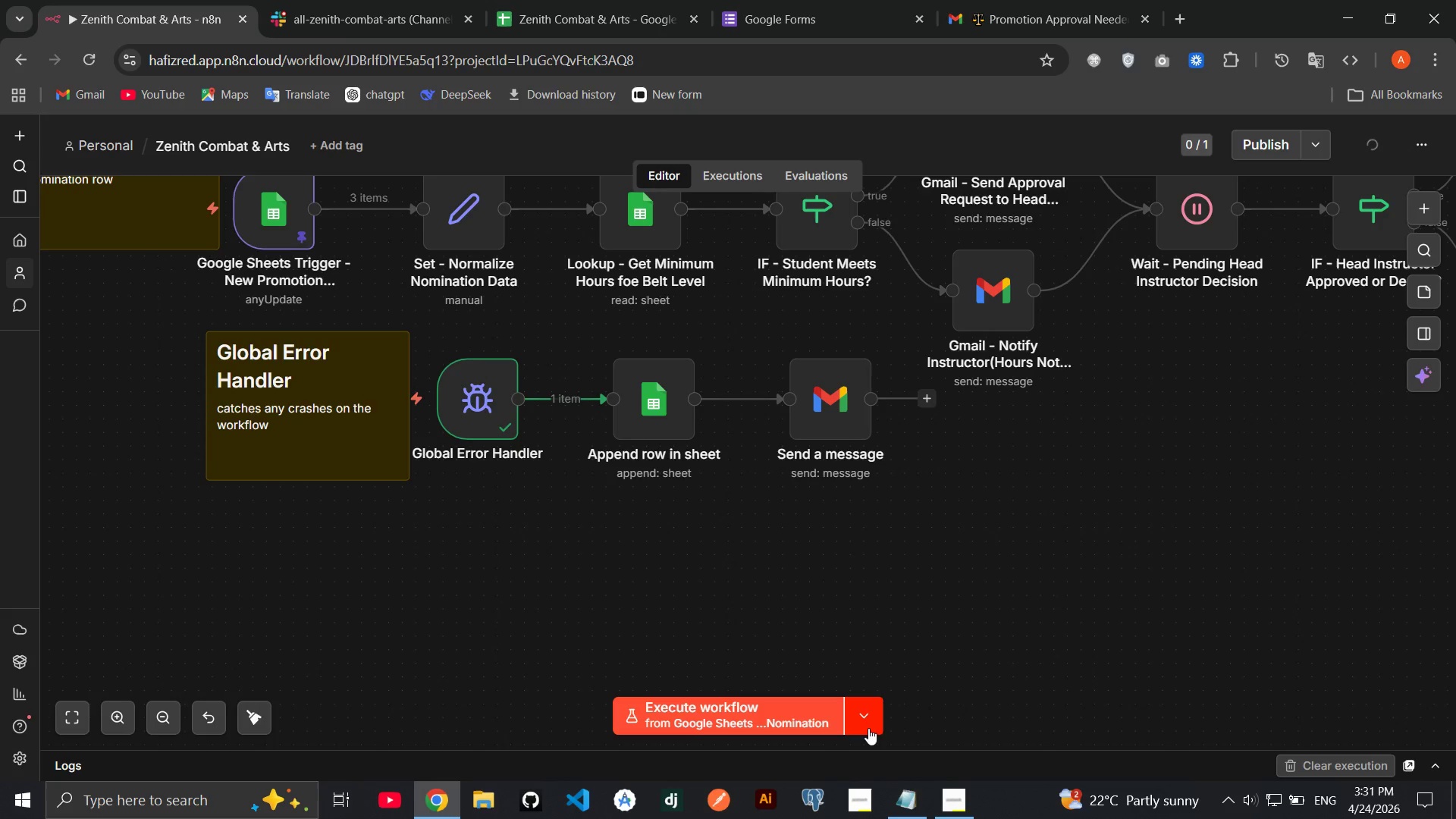 
left_click([868, 728])
 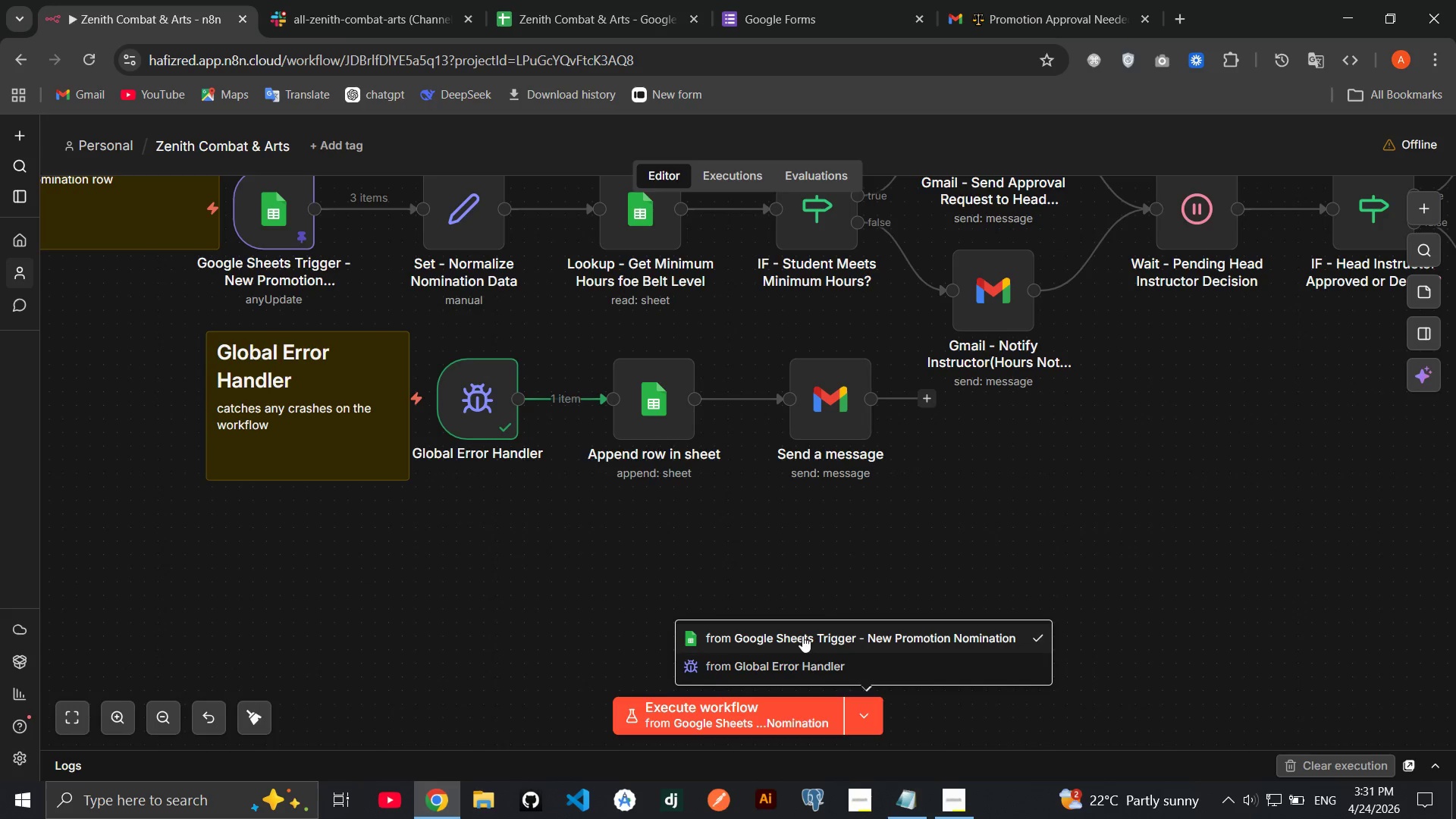 
left_click([802, 635])
 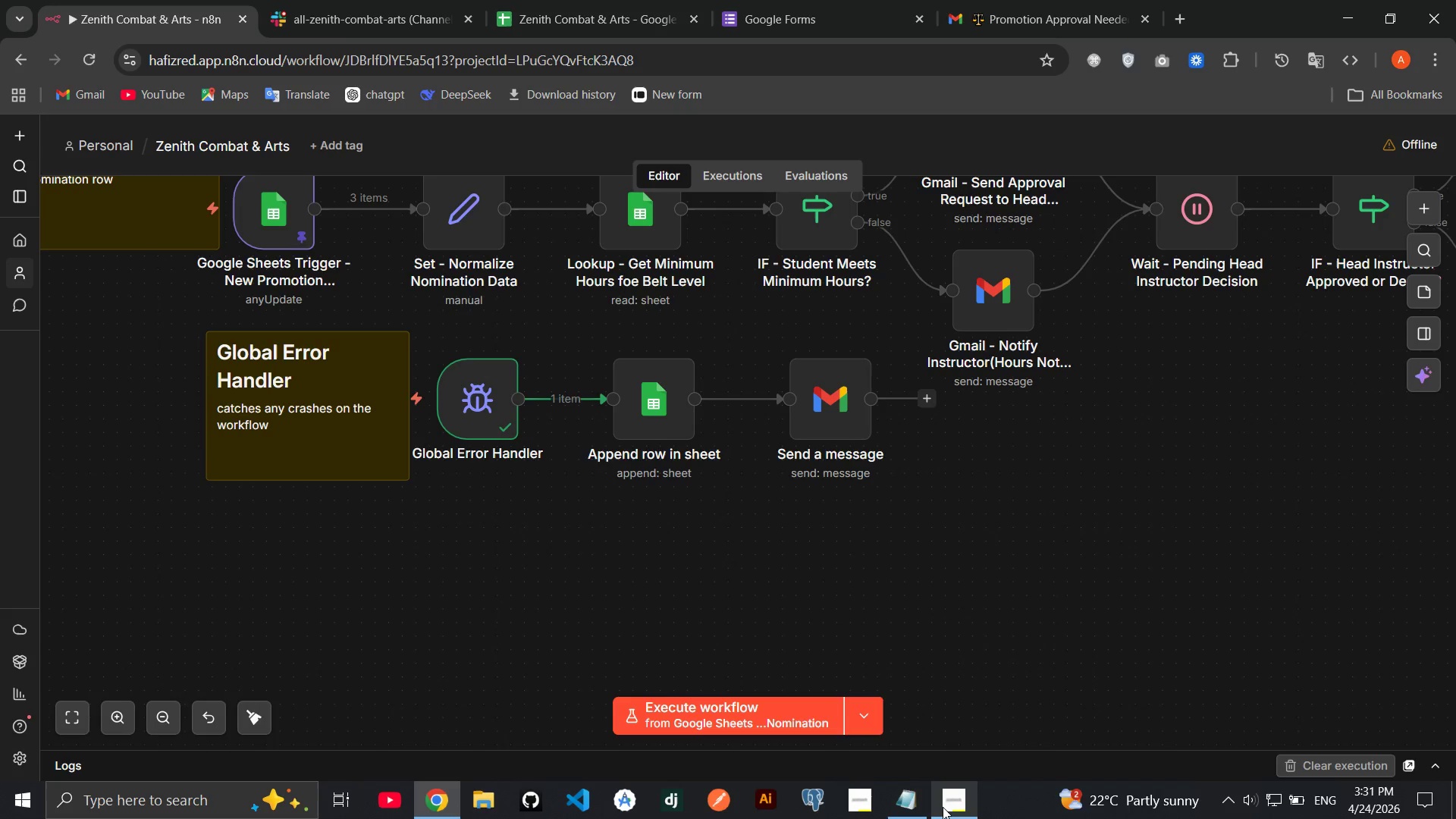 
left_click([943, 807])